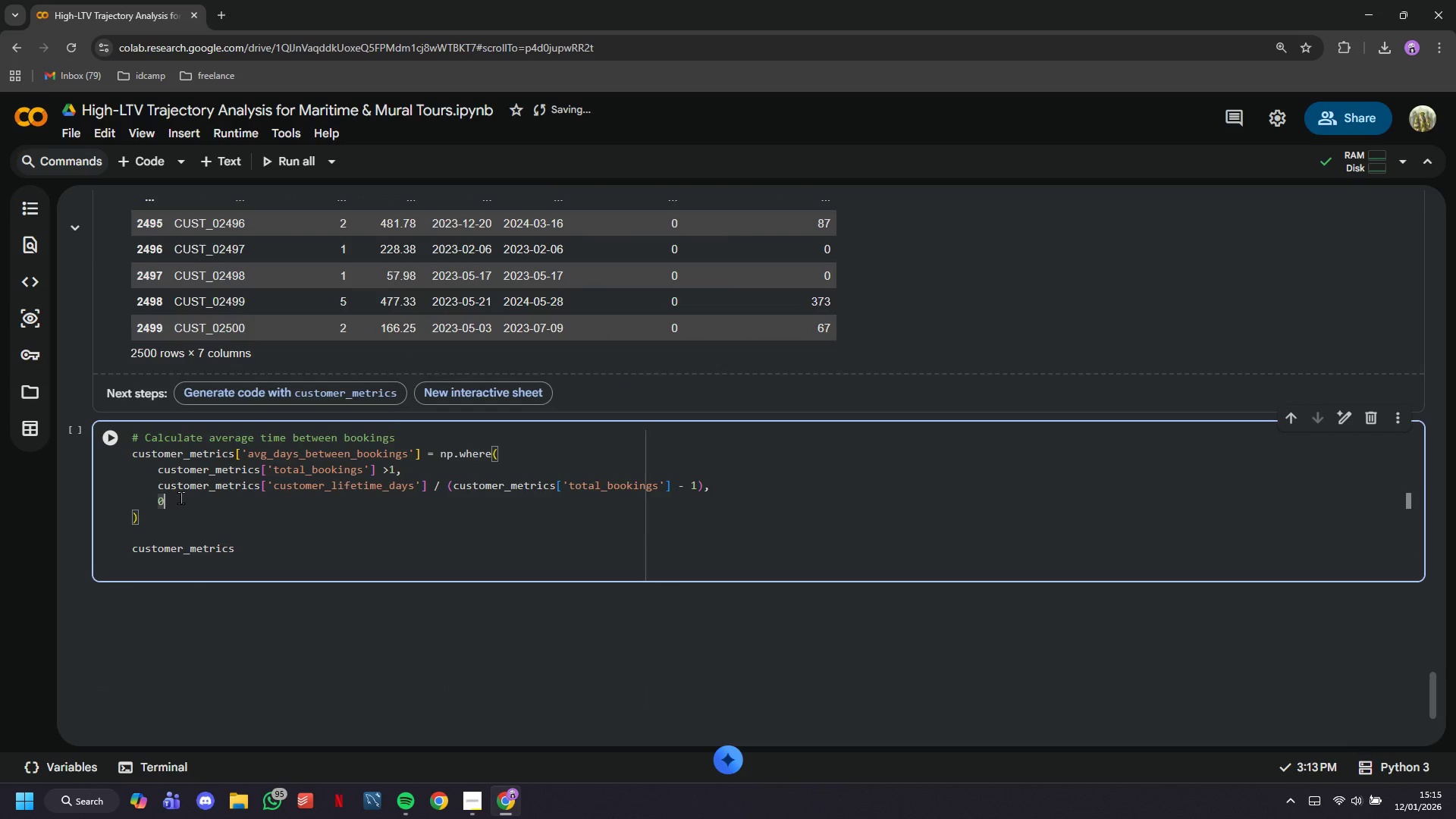 
type(\)
key(Backspace)
key(Backspace)
type(np.nan)
 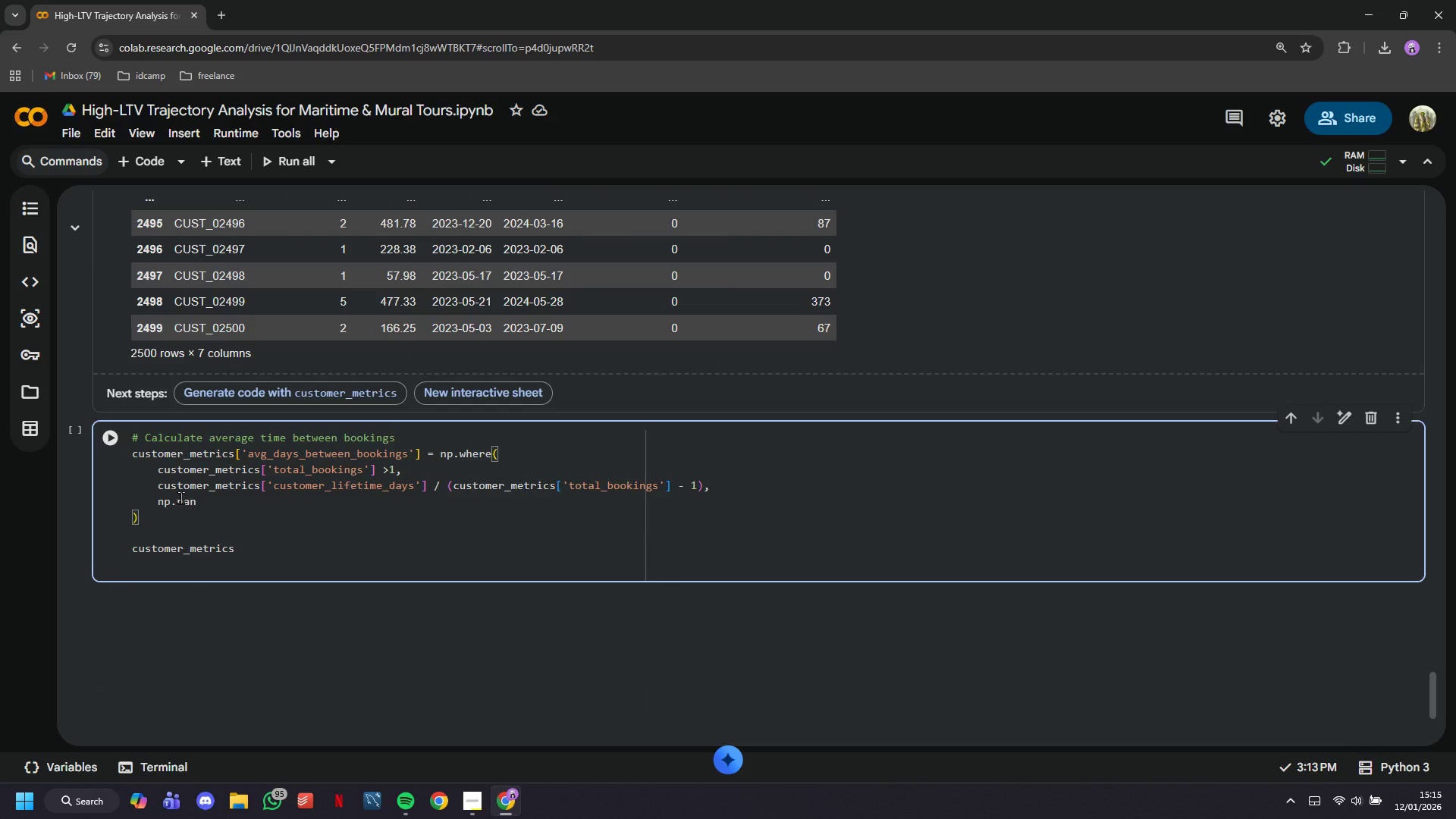 
double_click([109, 445])
 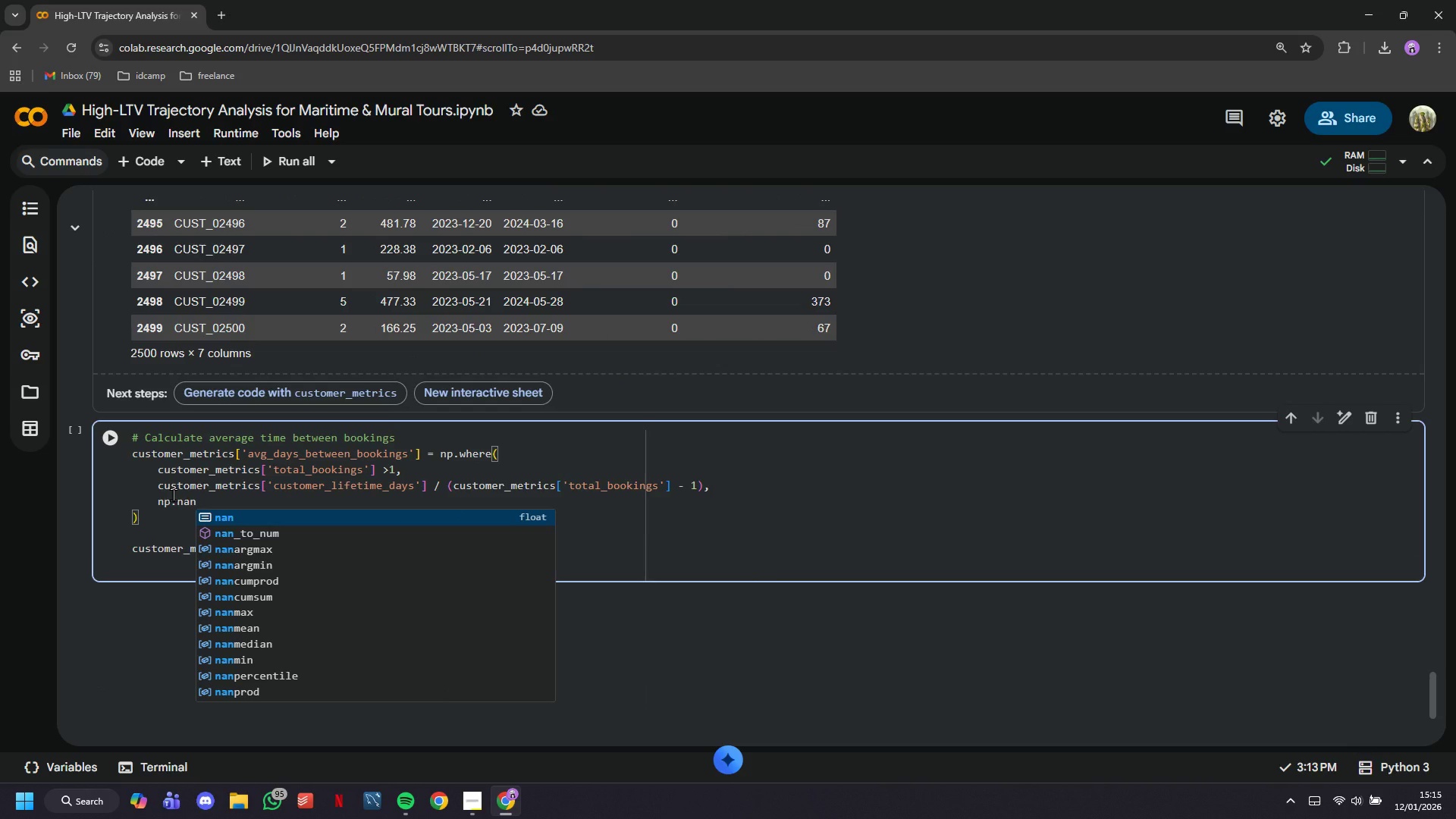 
scroll: coordinate [228, 477], scroll_direction: down, amount: 2.0
 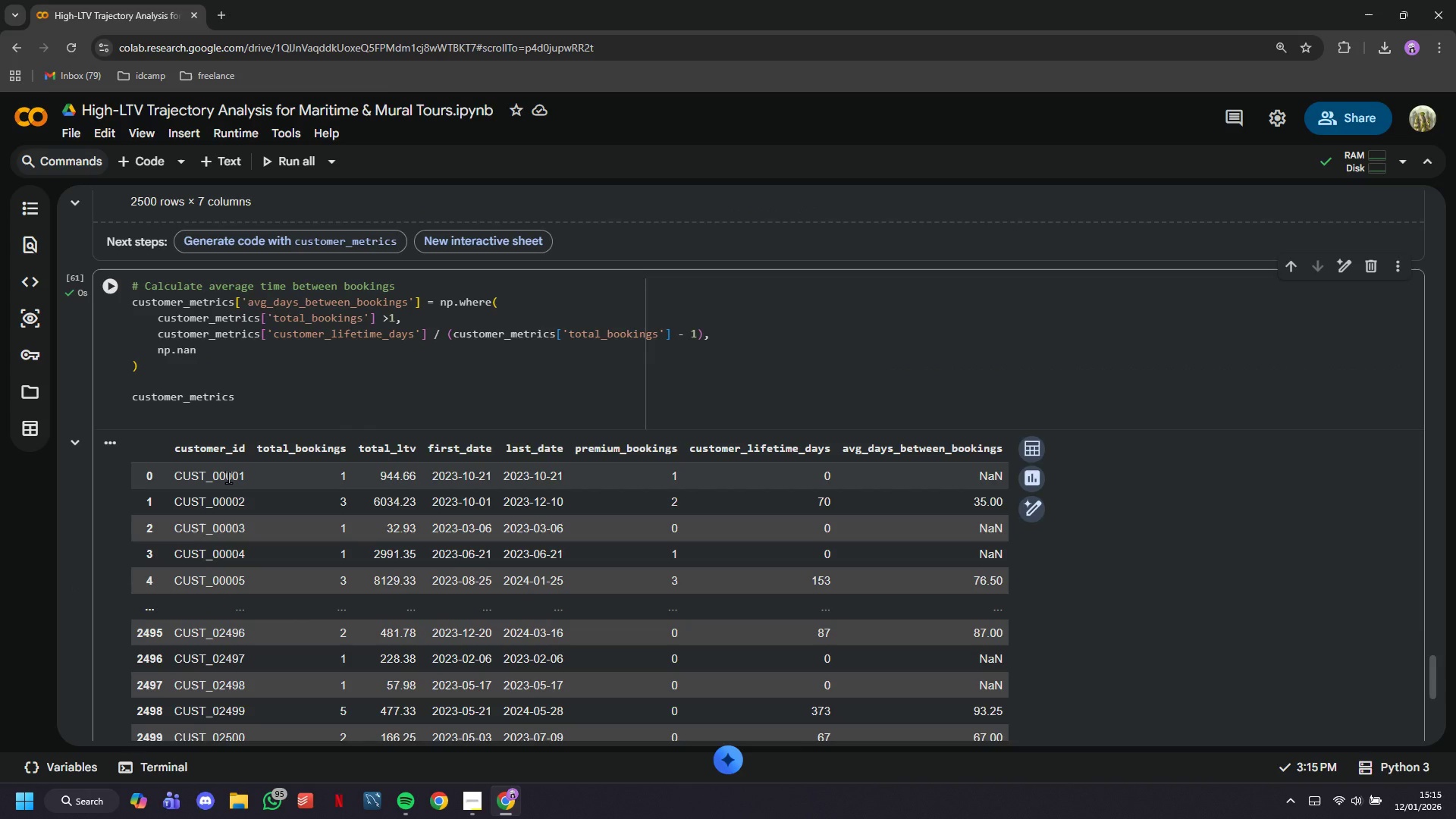 
wait(15.08)
 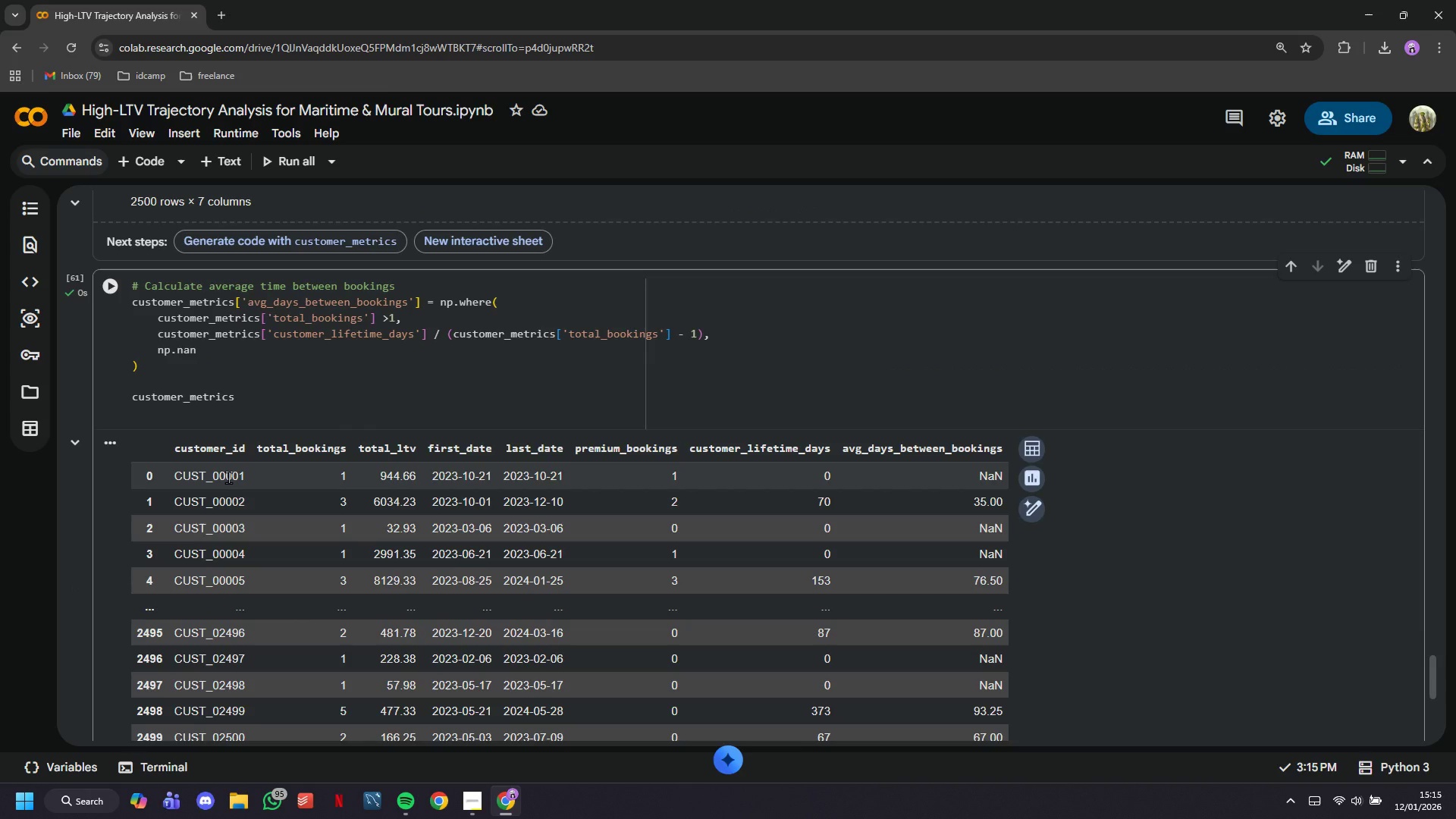 
key(Backspace)
 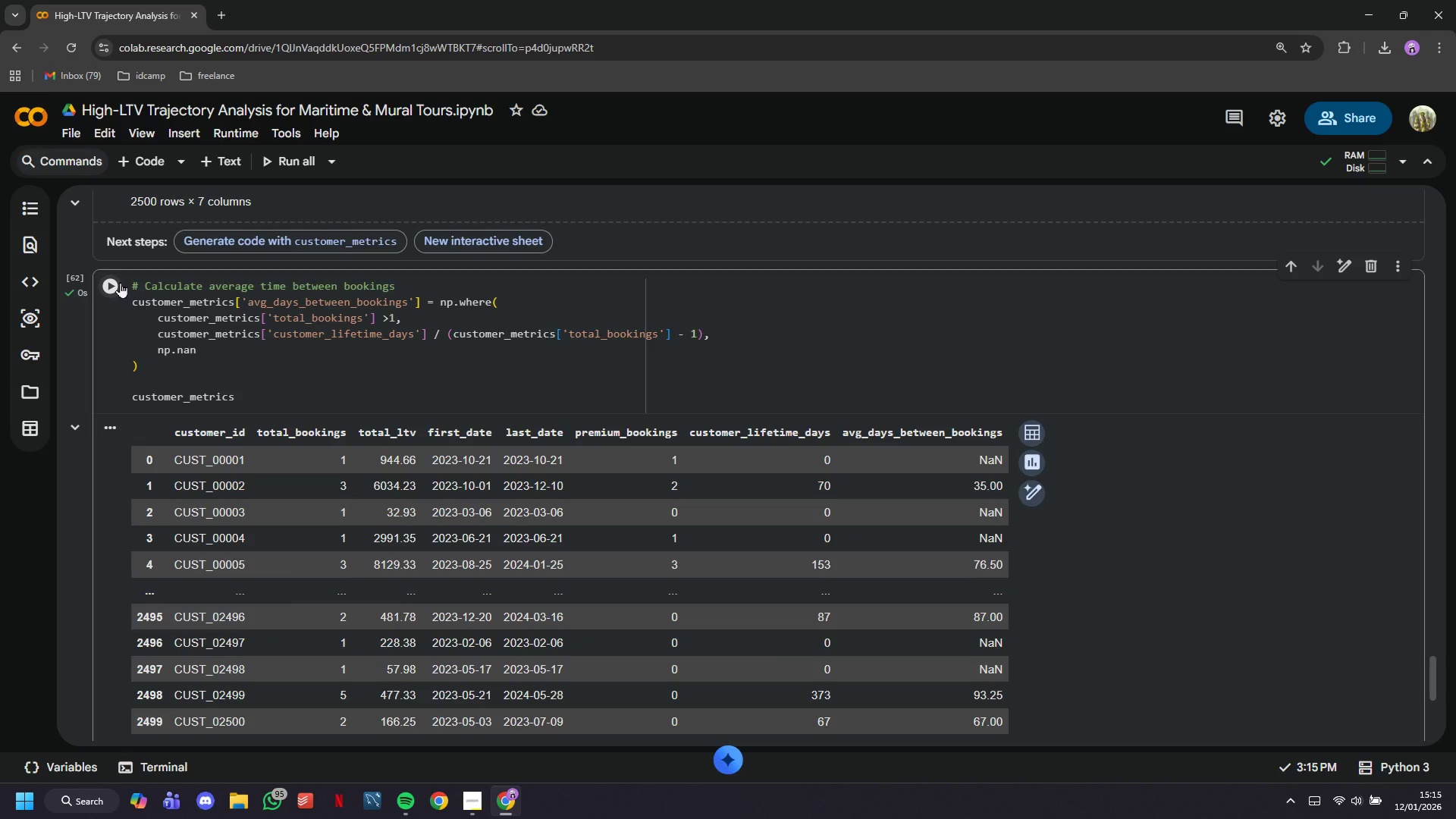 
wait(9.66)
 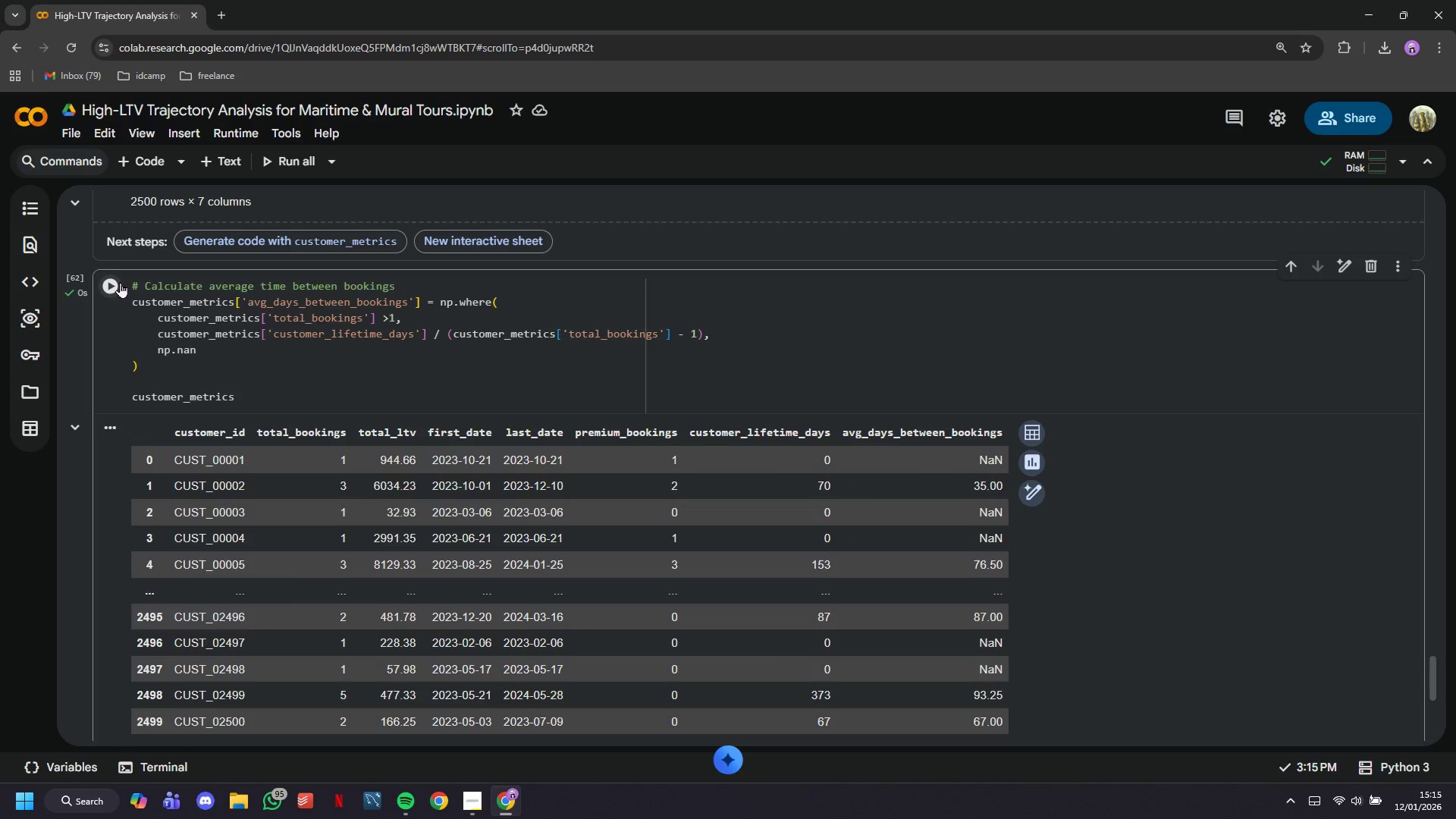 
left_click([228, 17])
 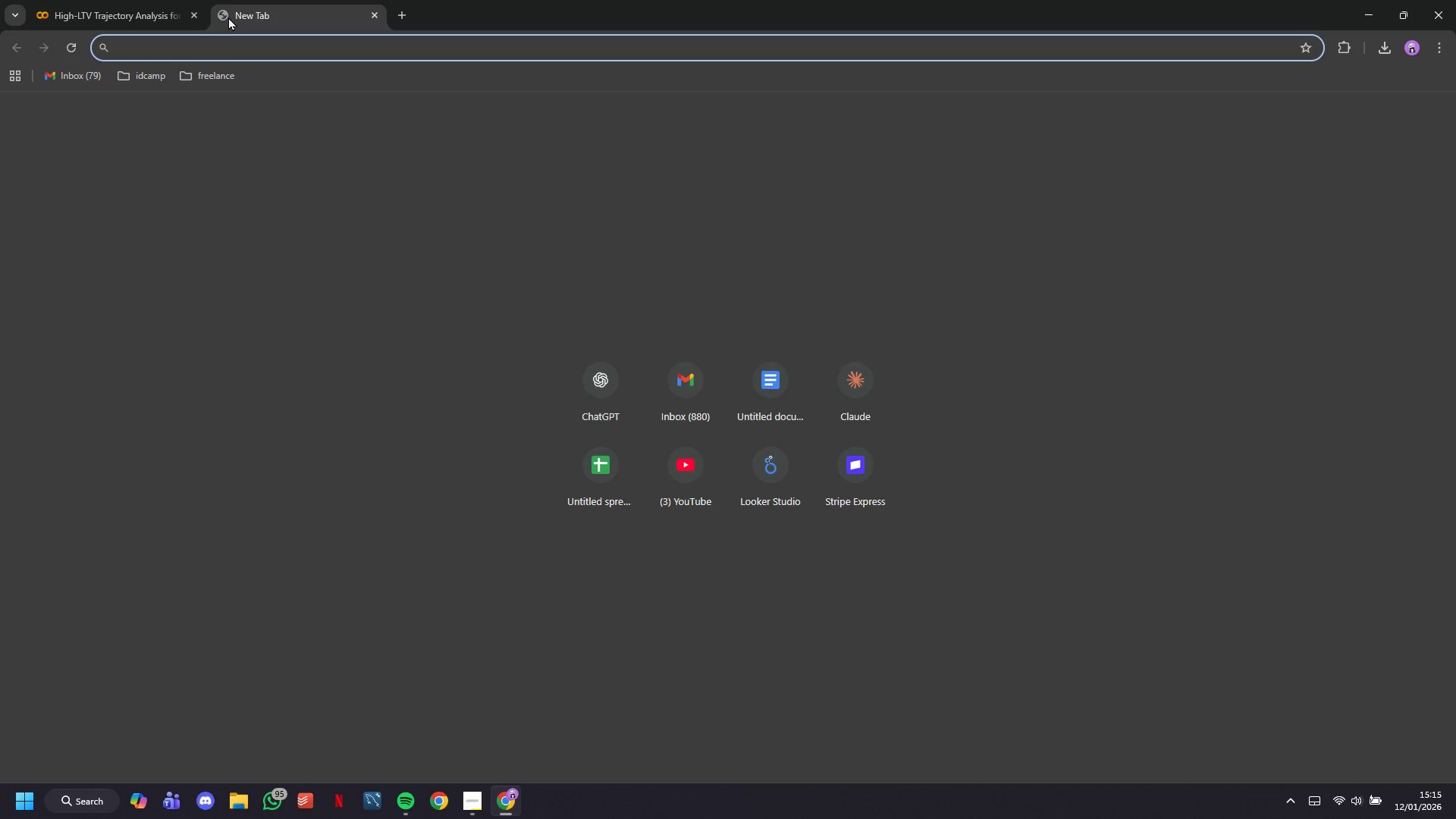 
key(S)
 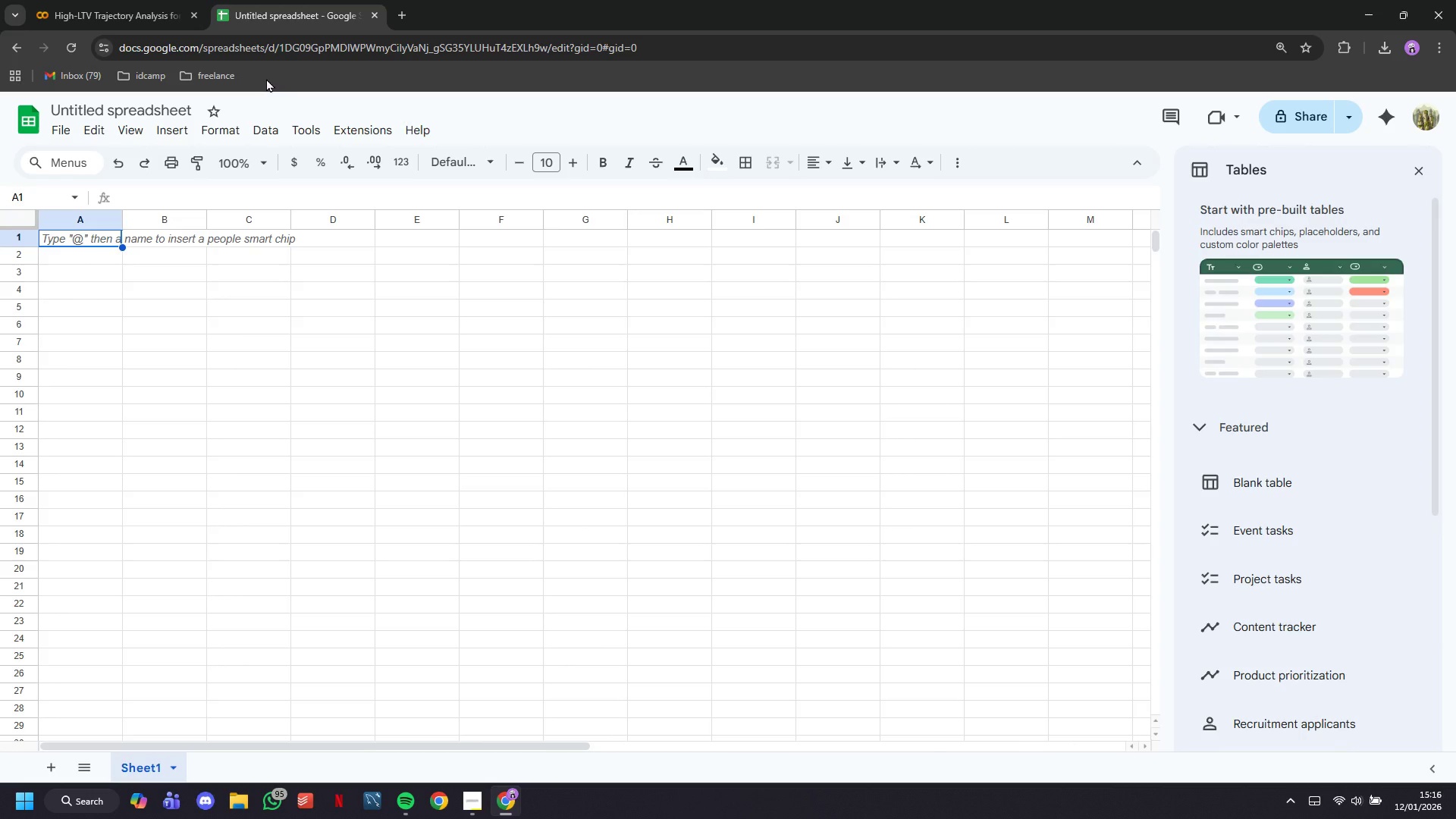 
wait(16.24)
 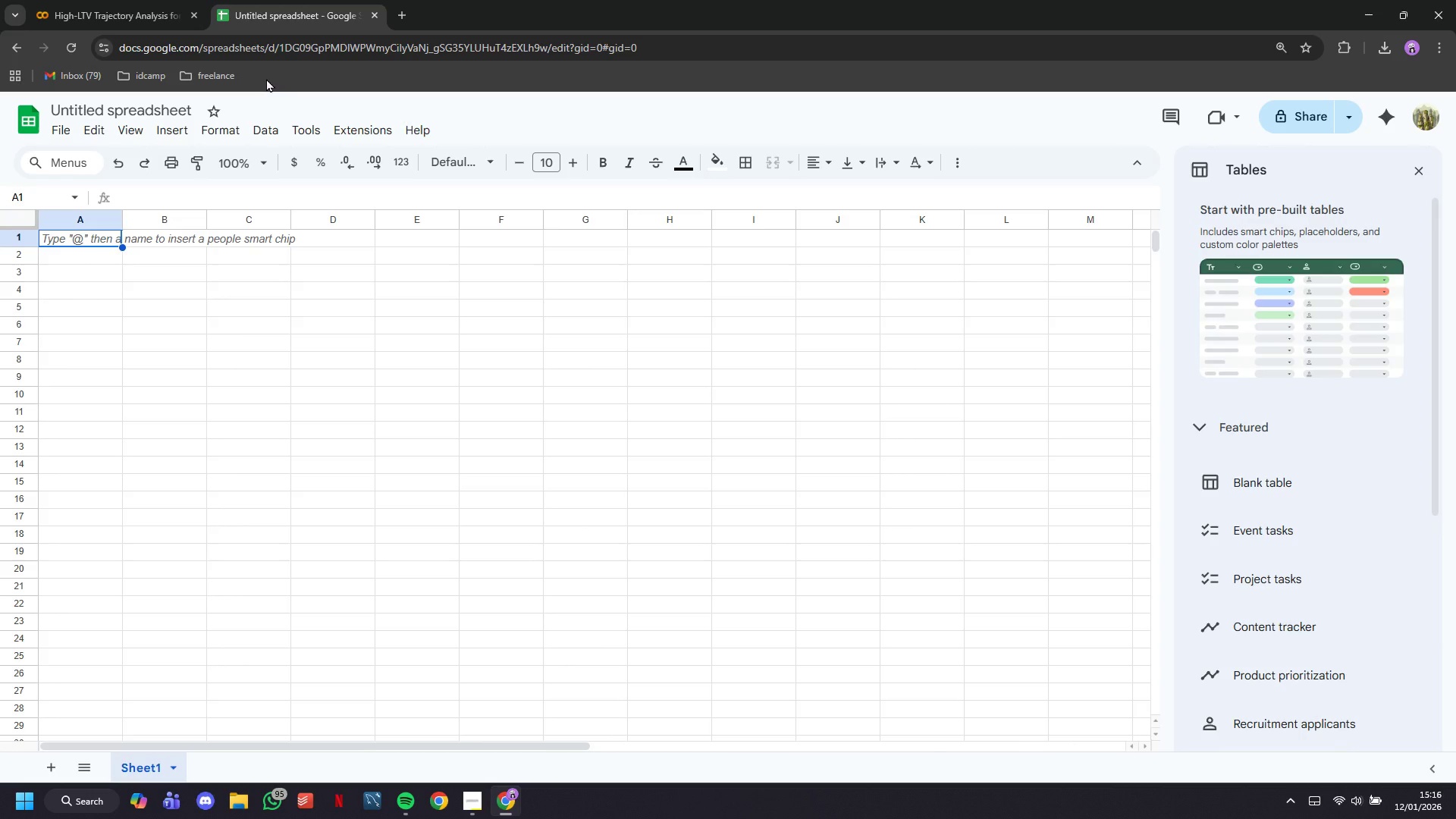 
left_click([69, 130])
 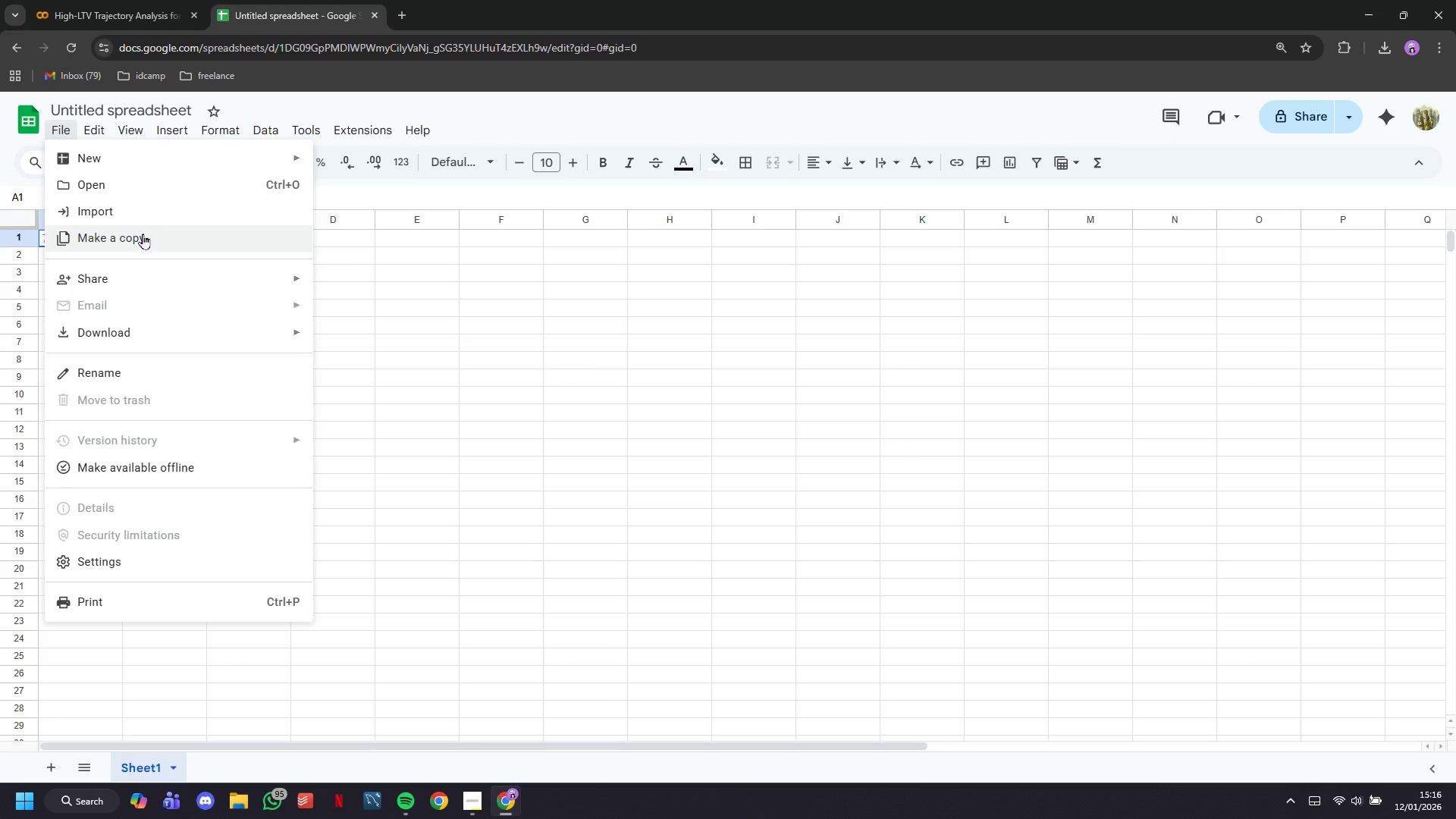 
left_click([133, 215])
 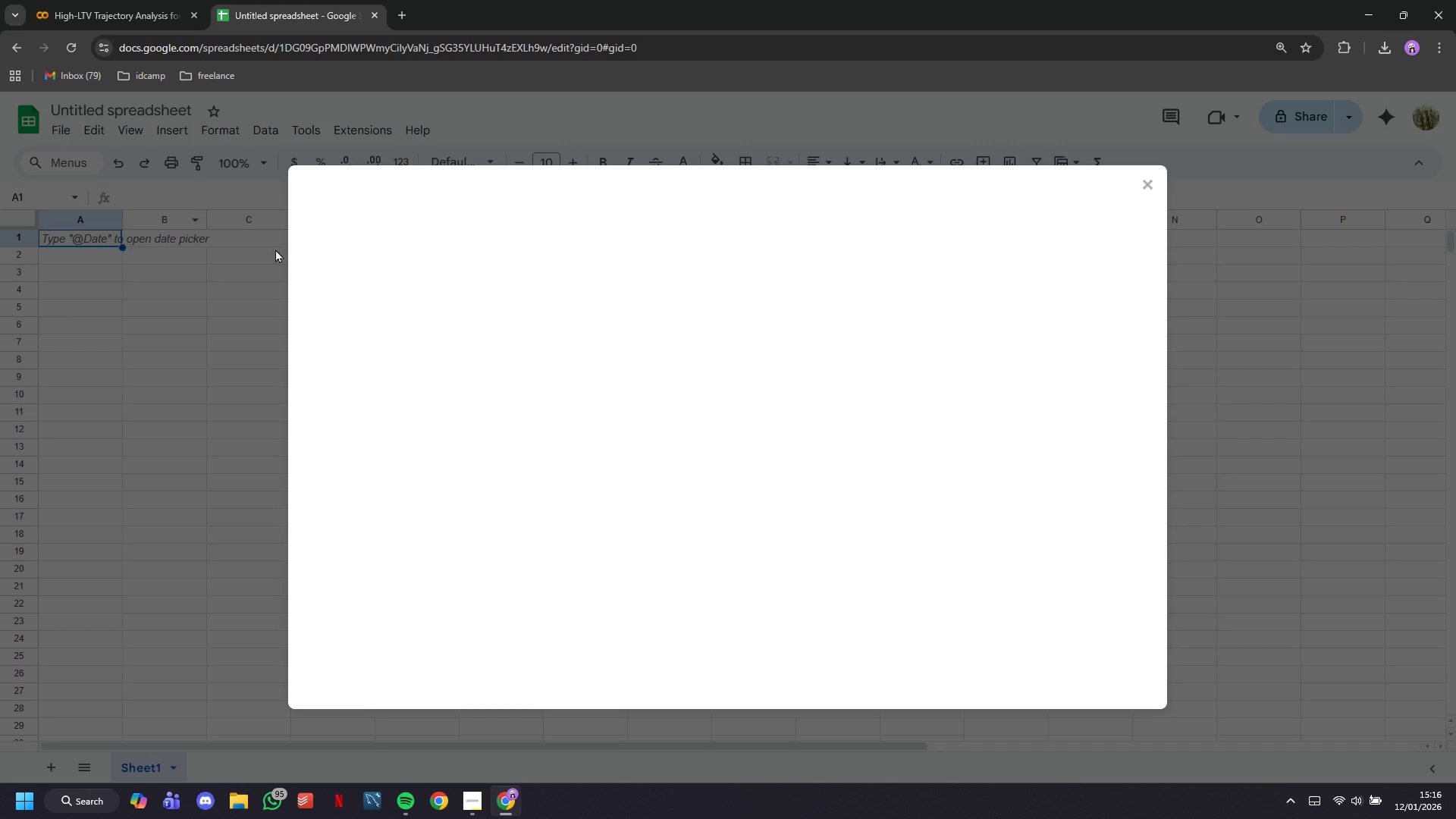 
mouse_move([606, 306])
 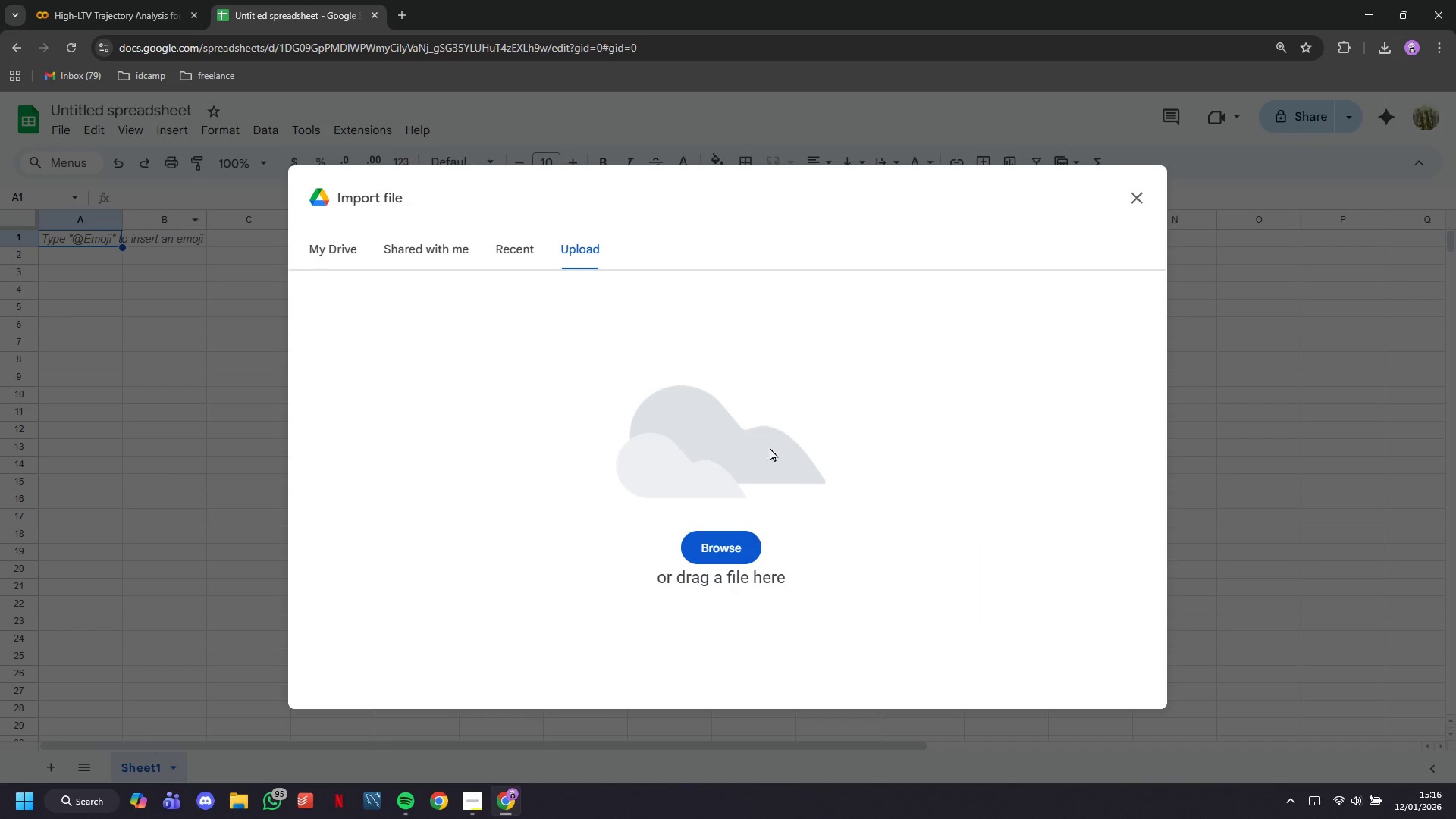 
left_click([748, 551])
 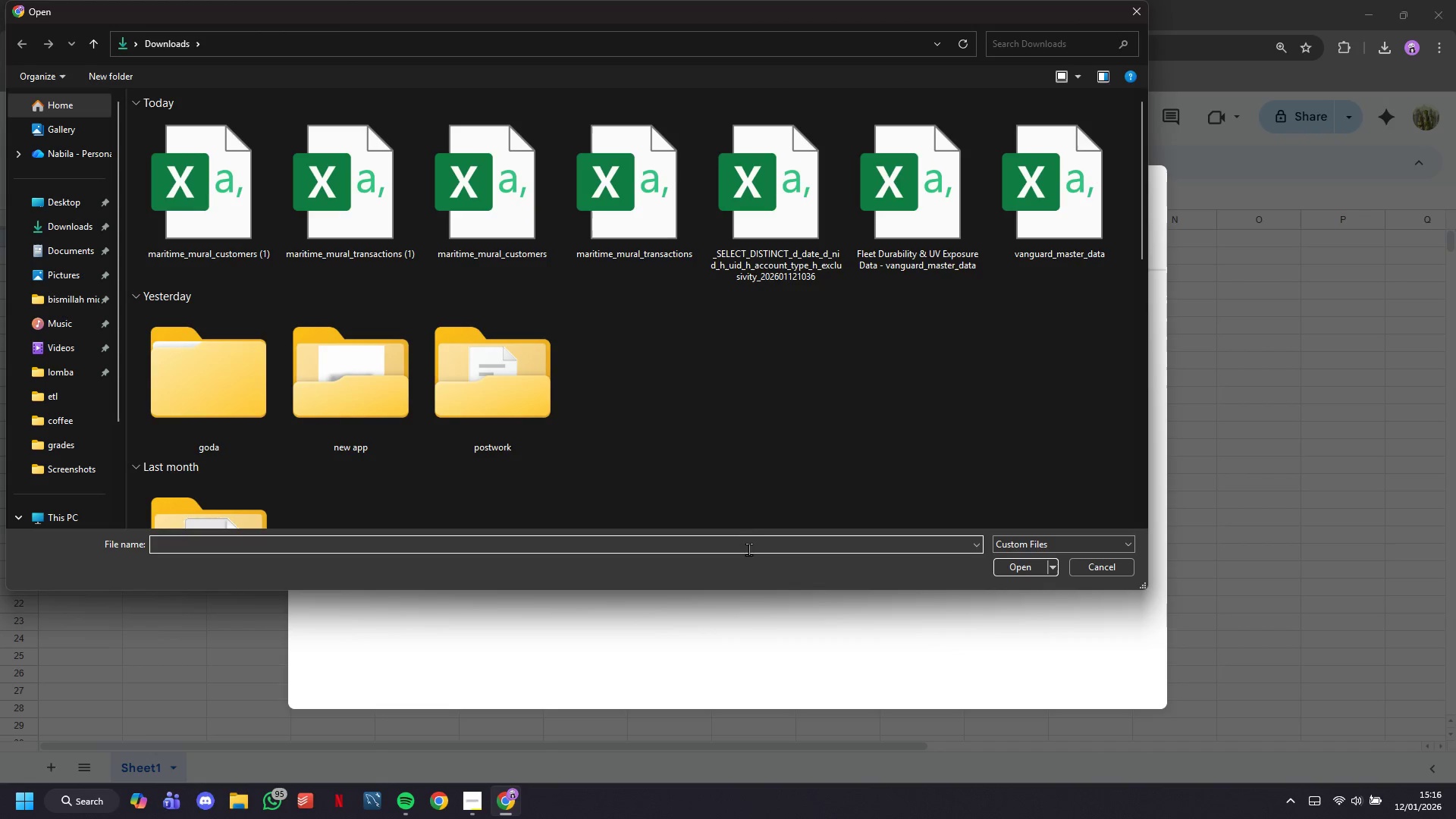 
wait(11.89)
 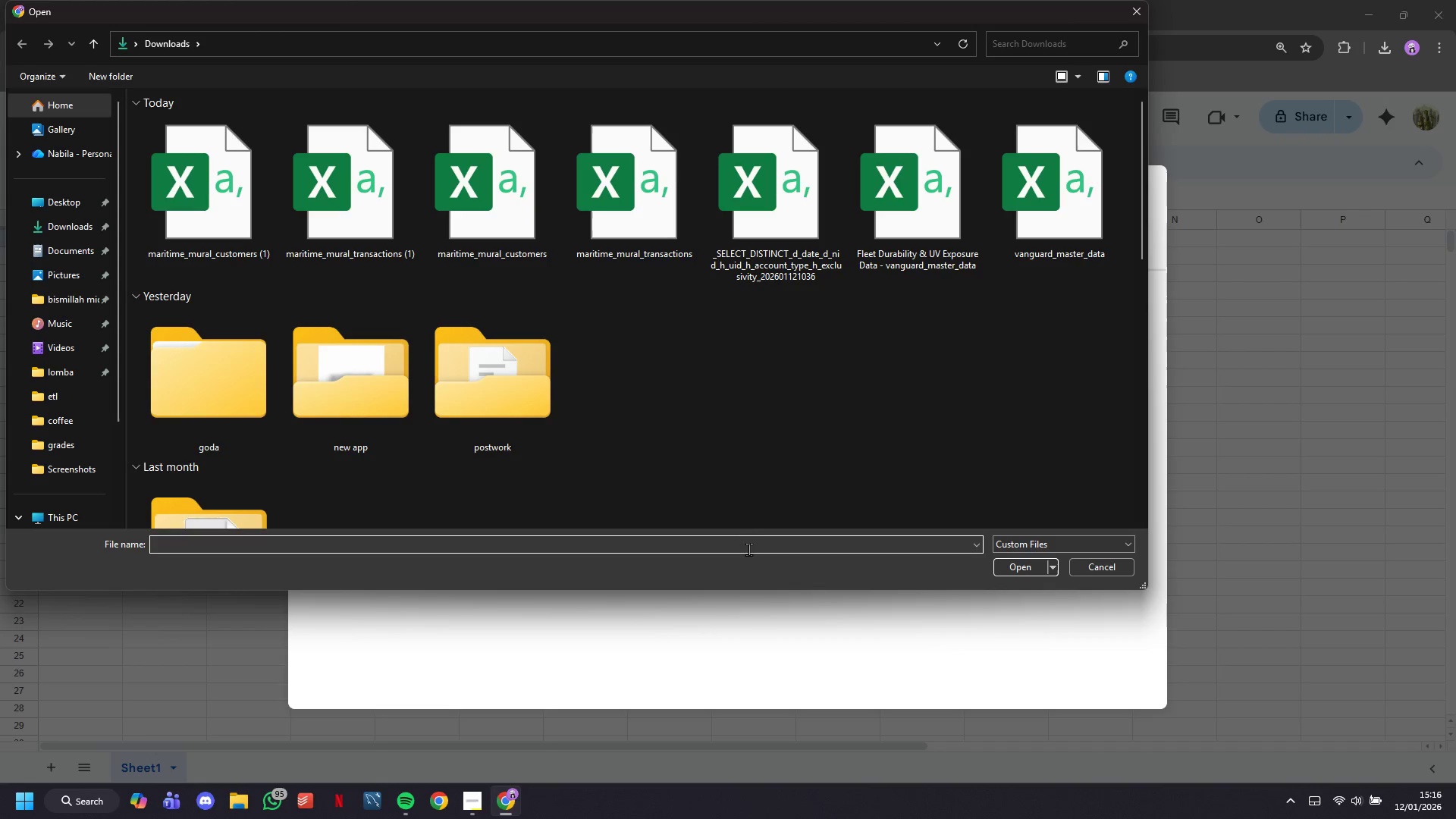 
double_click([306, 202])
 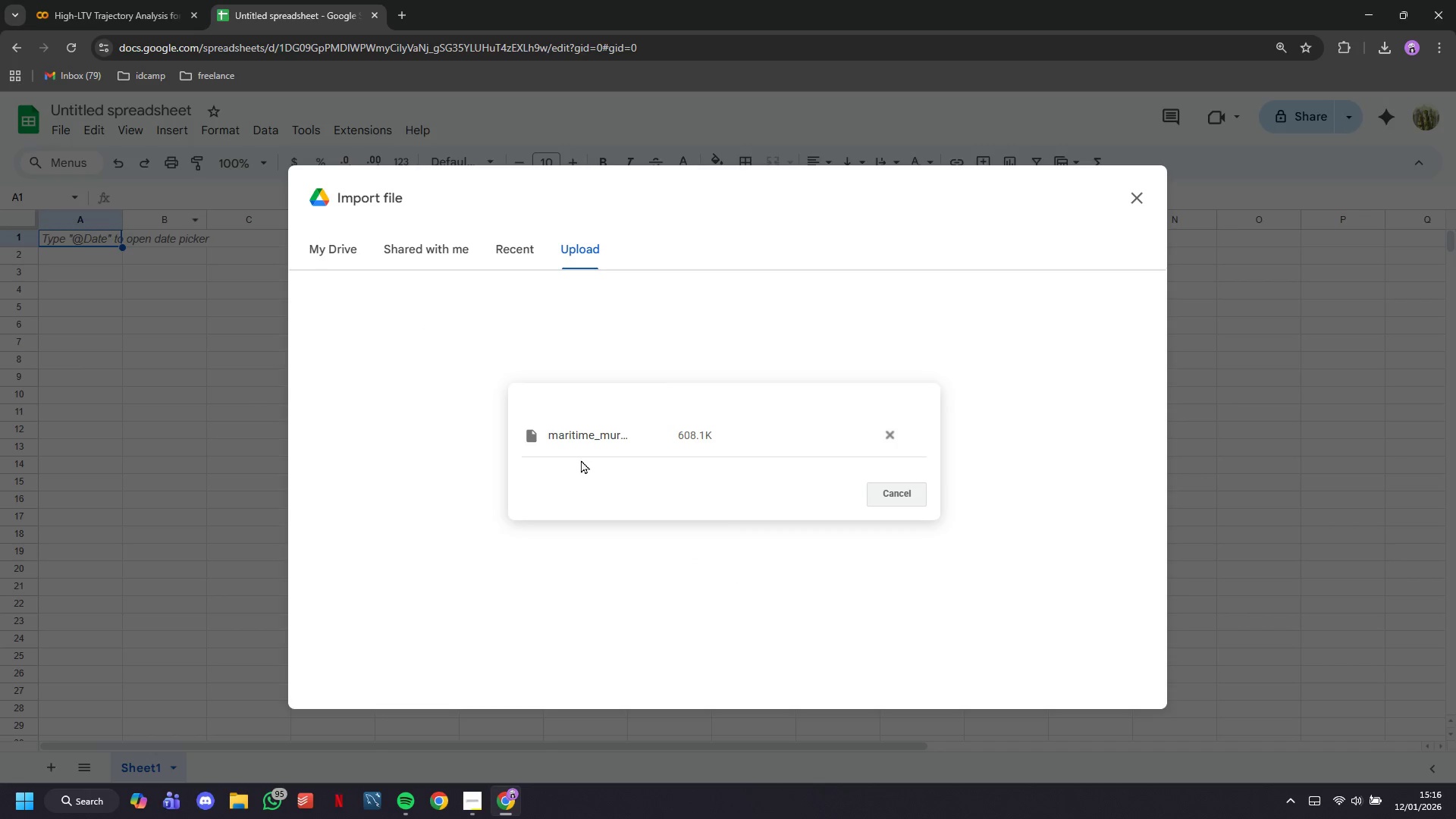 
mouse_move([686, 528])
 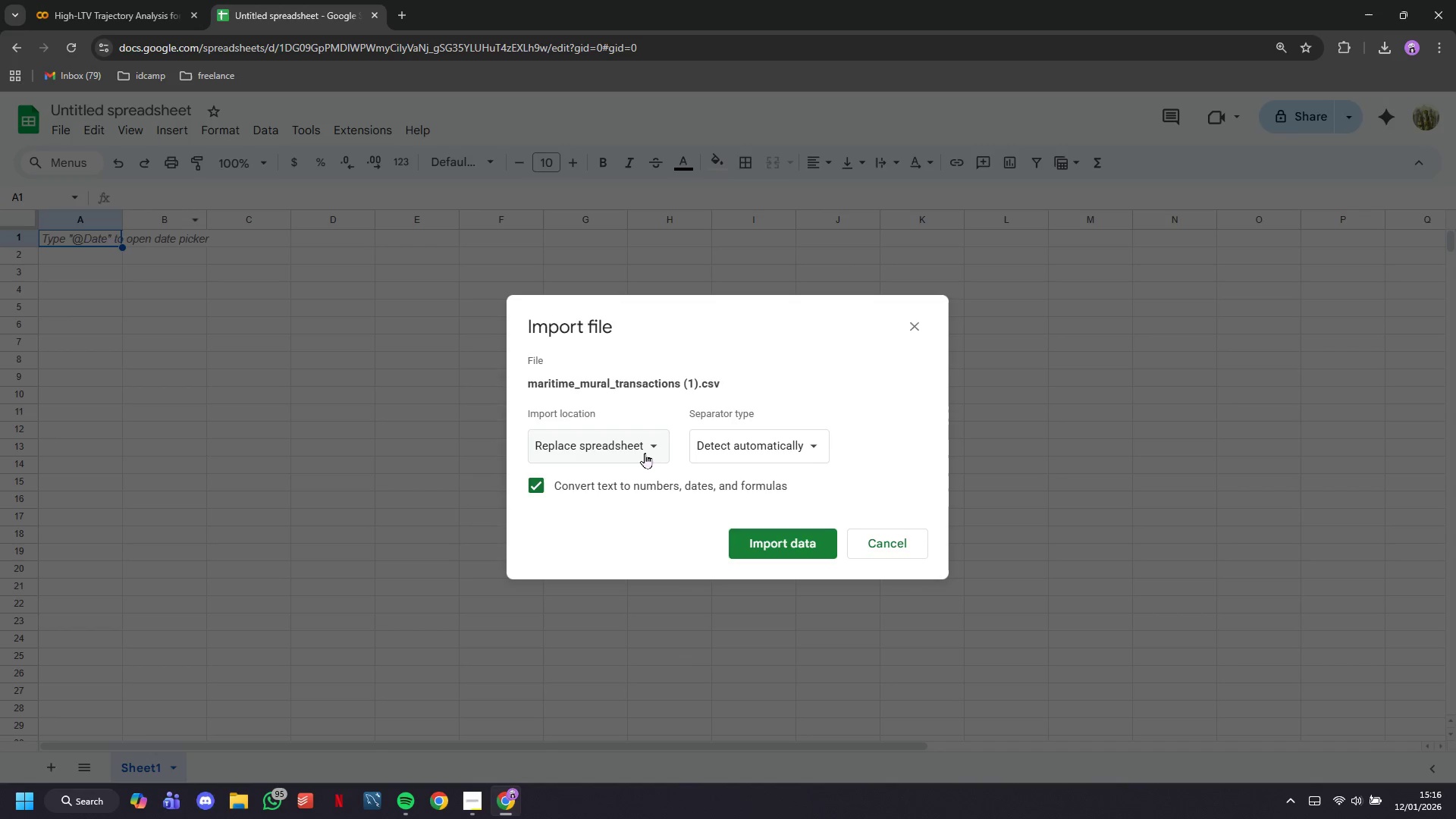 
left_click([637, 447])
 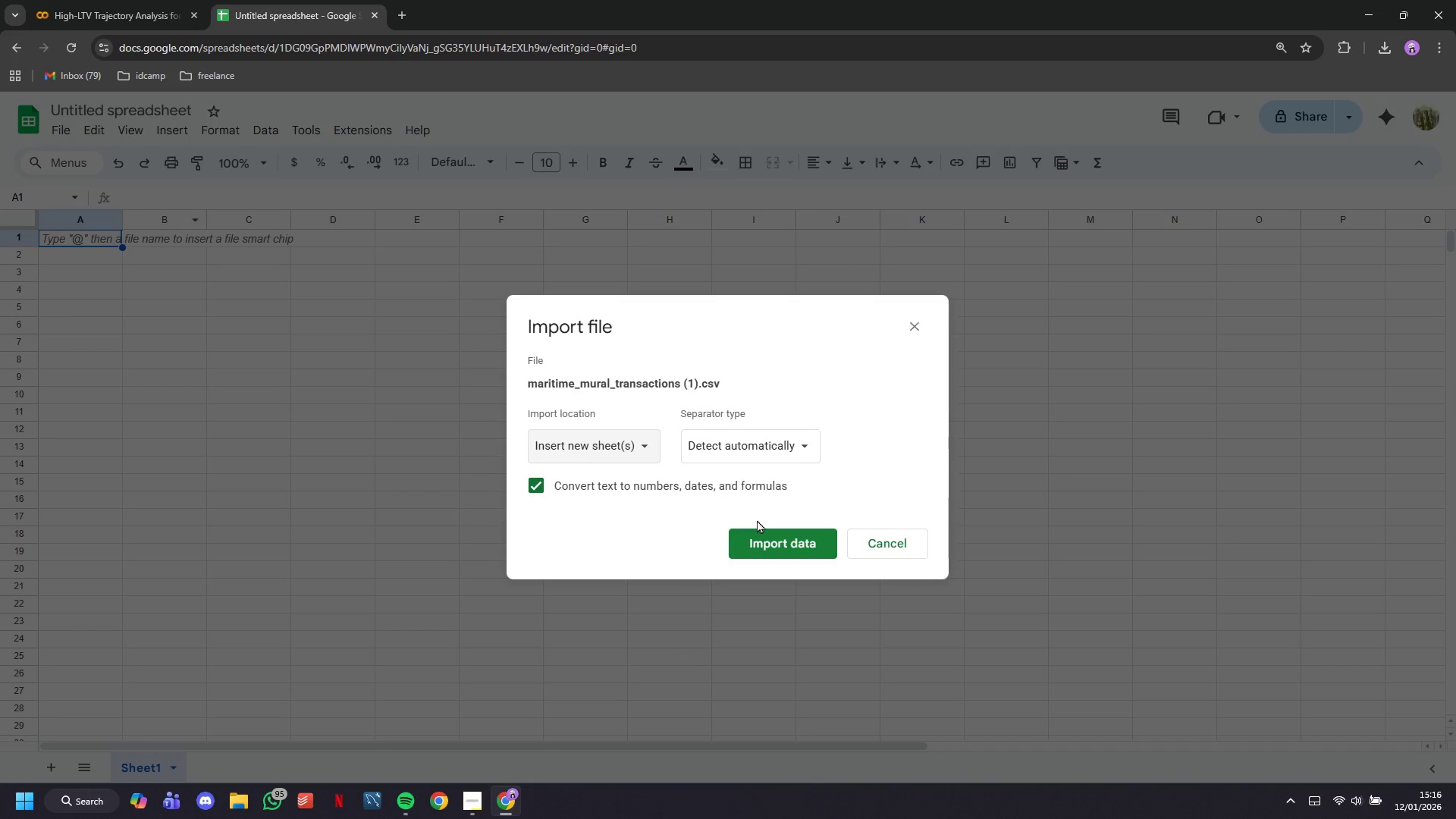 
left_click([784, 542])
 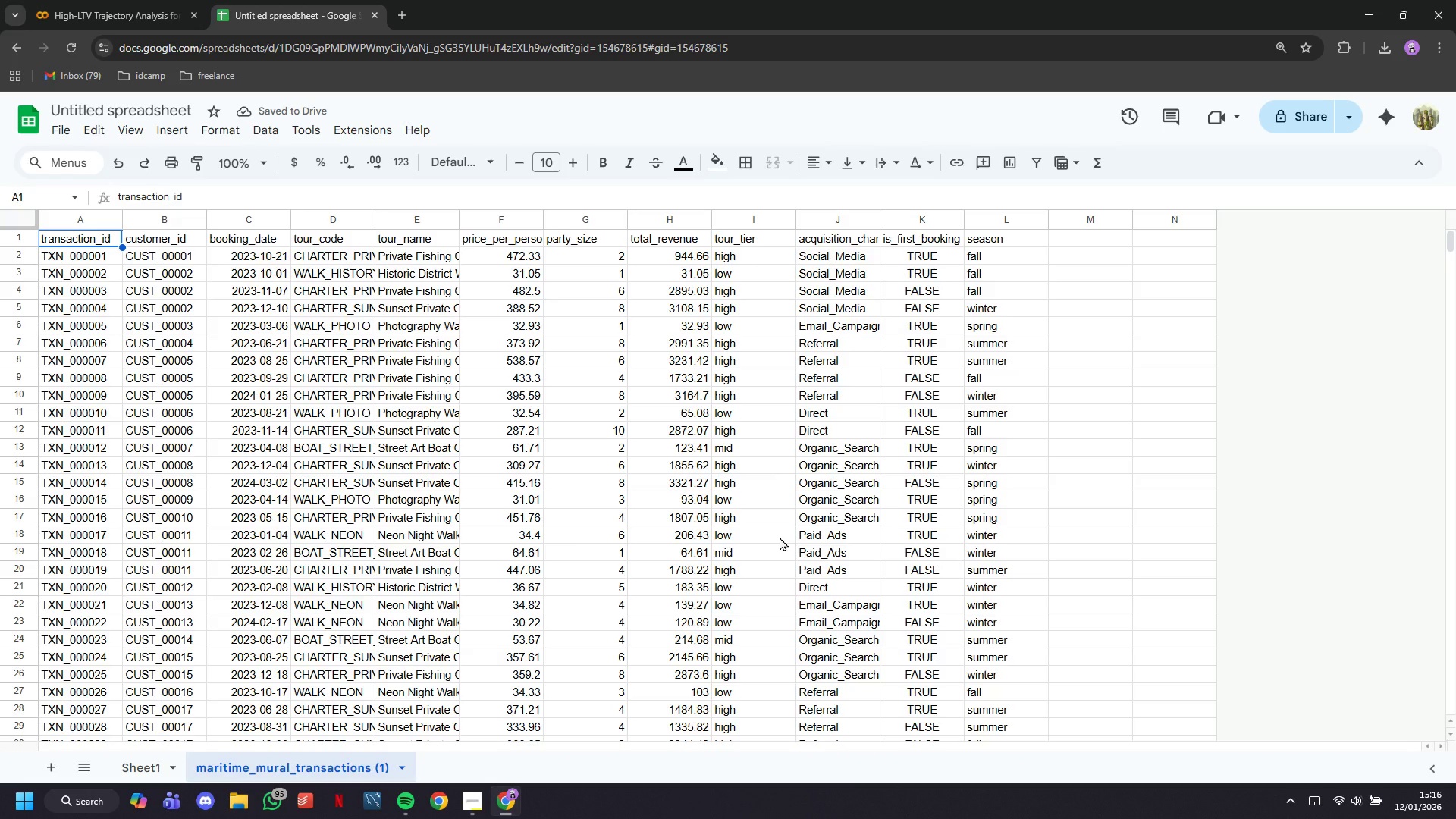 
wait(10.23)
 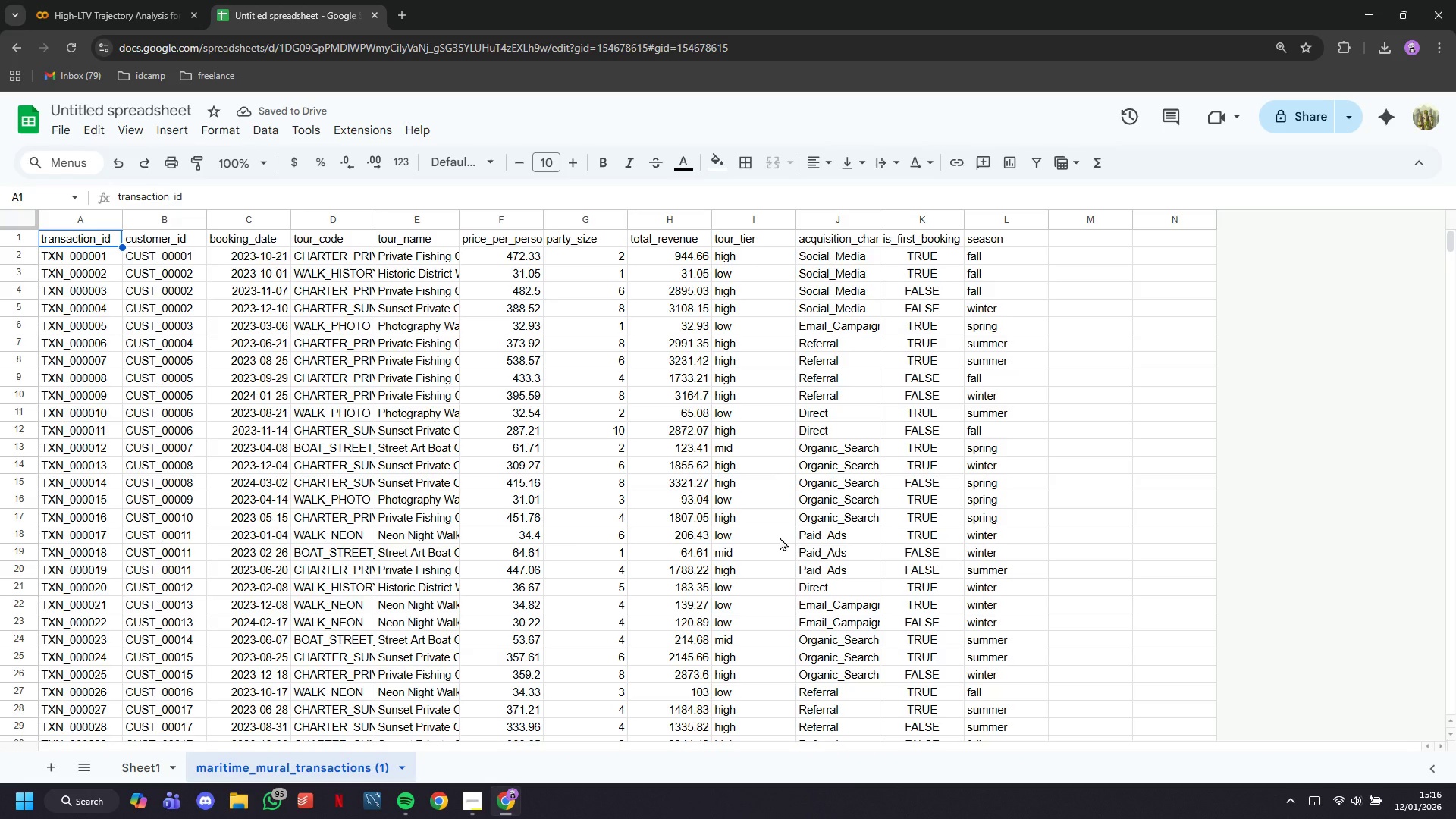 
left_click([1037, 171])
 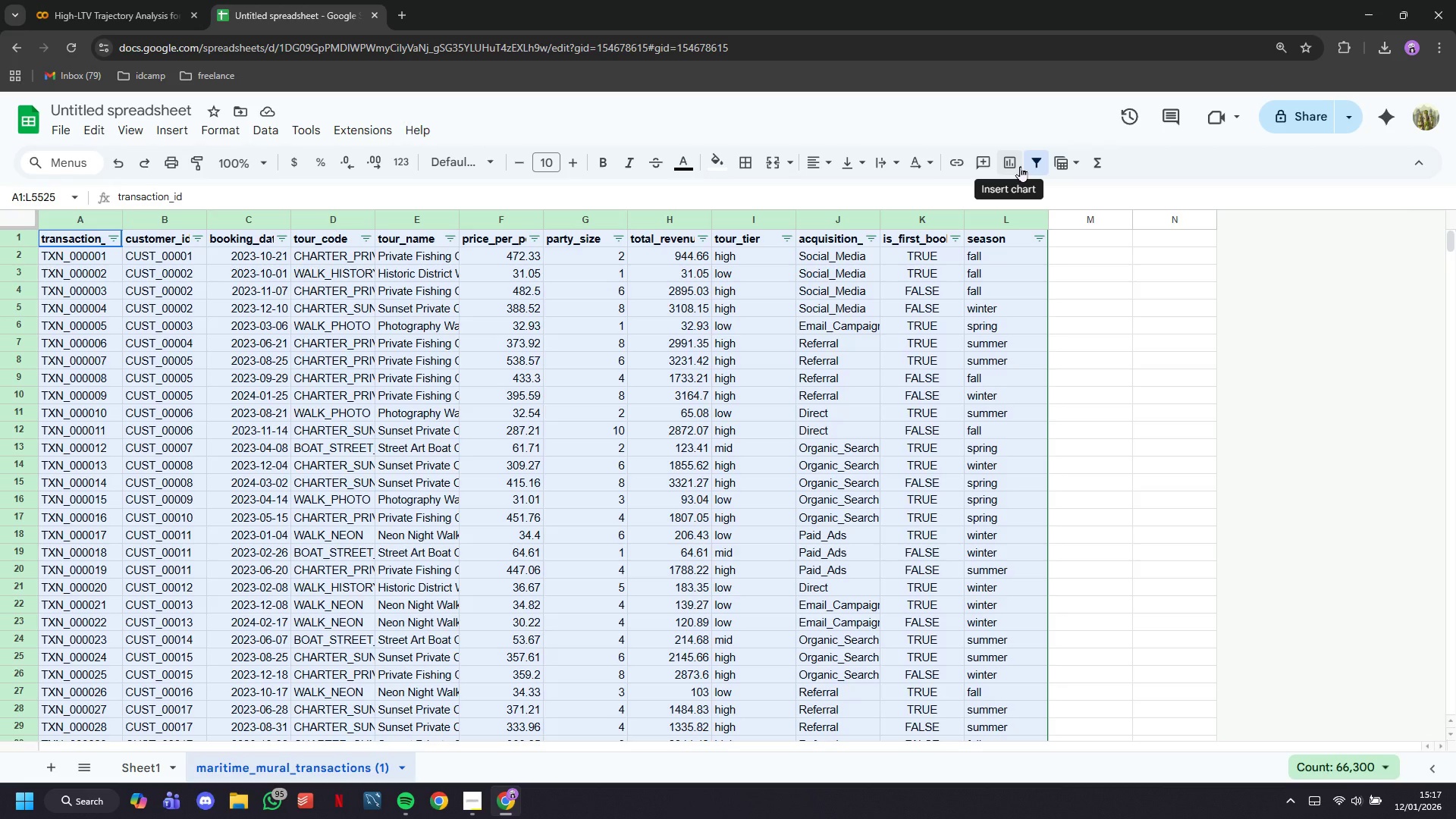 
wait(19.94)
 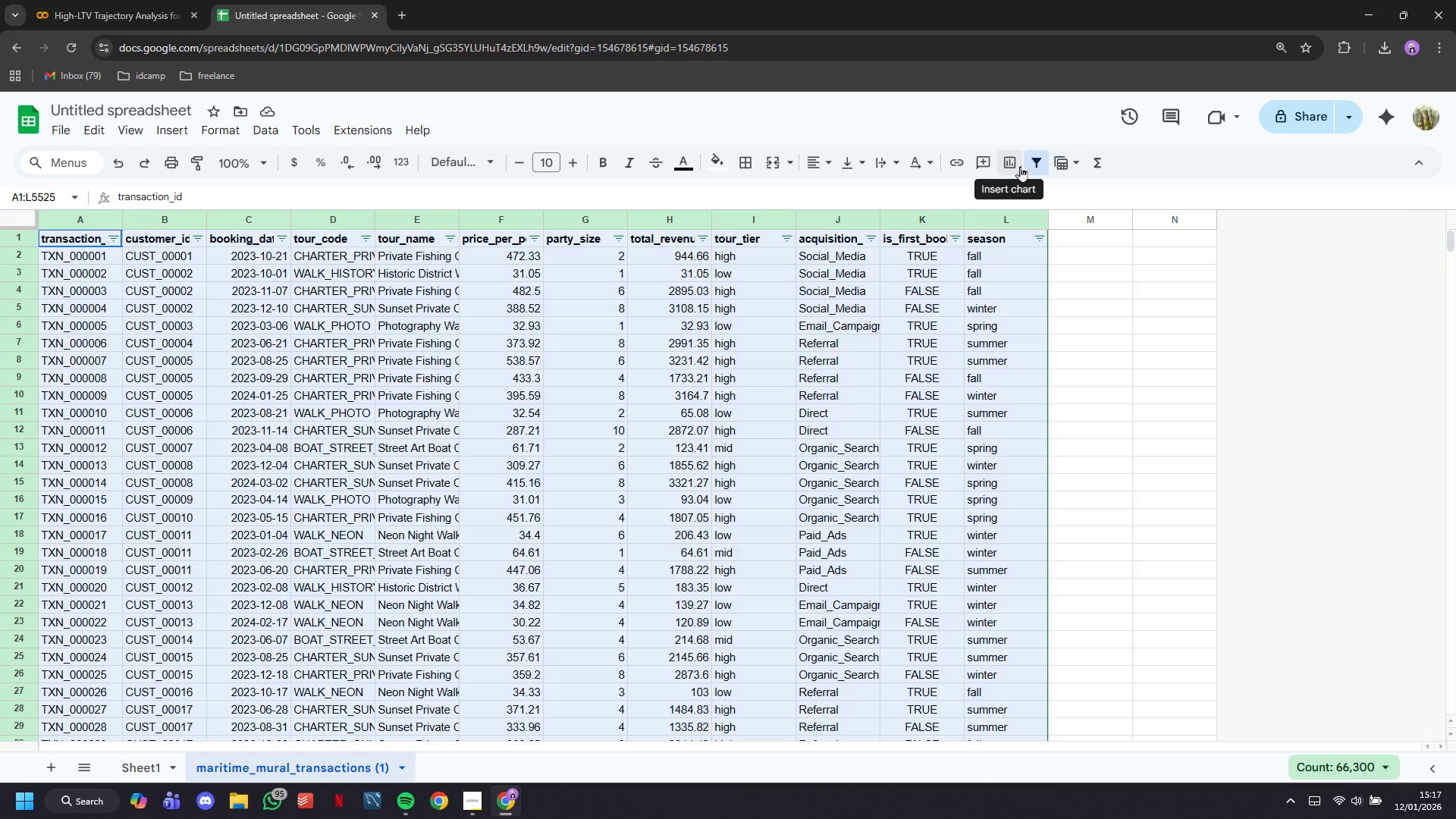 
mouse_move([301, 130])
 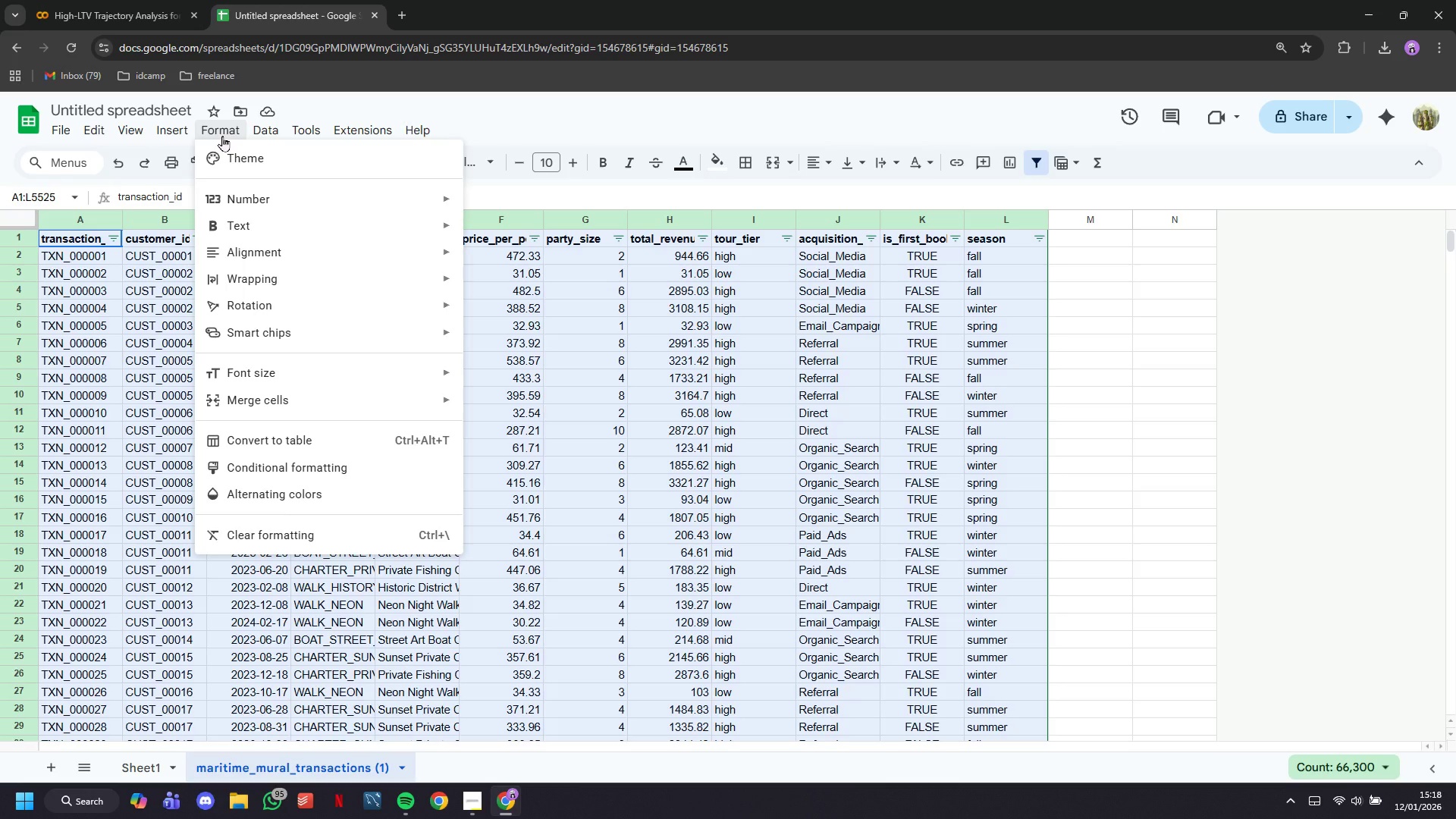 
wait(50.08)
 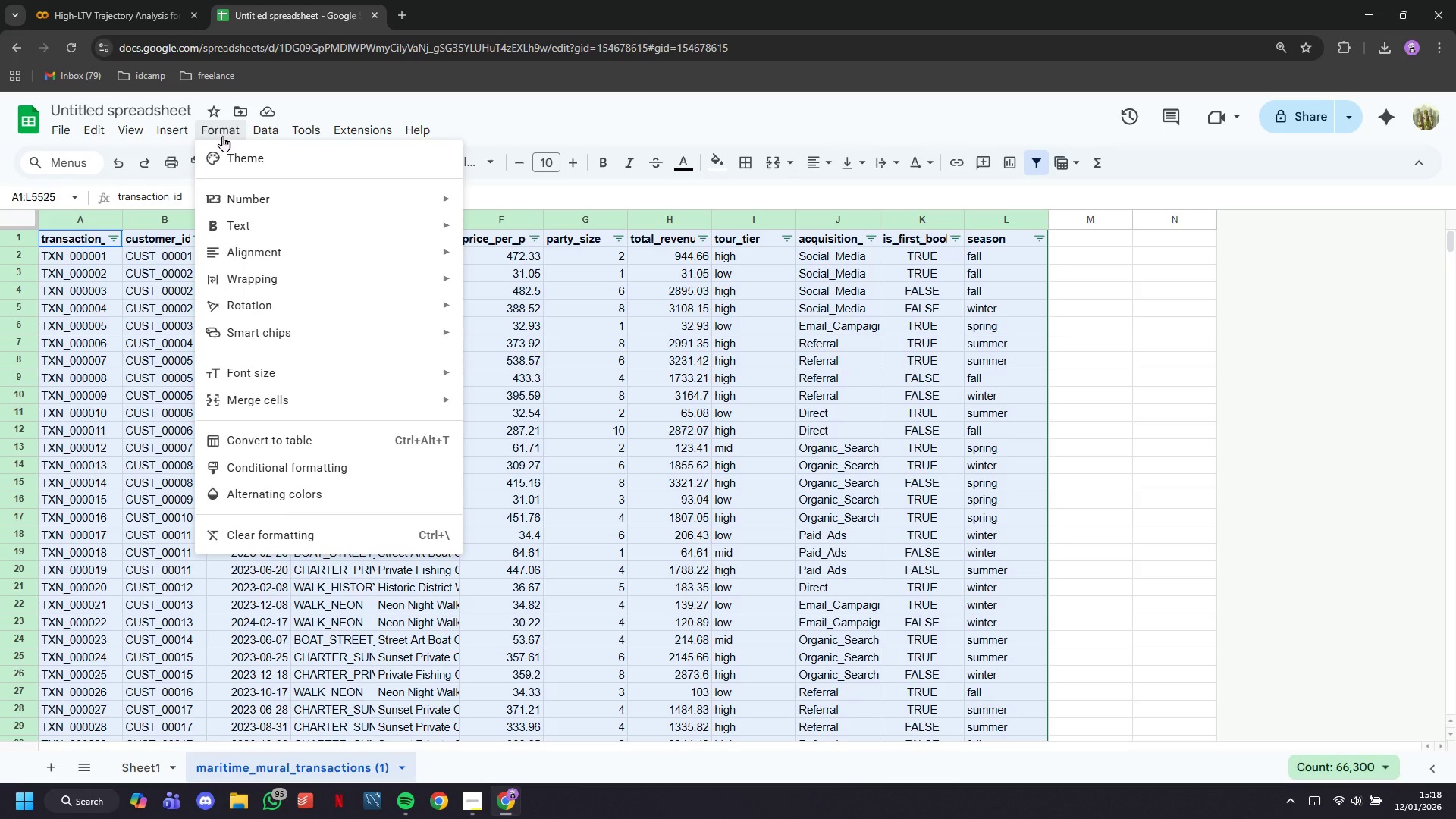 
left_click([278, 506])
 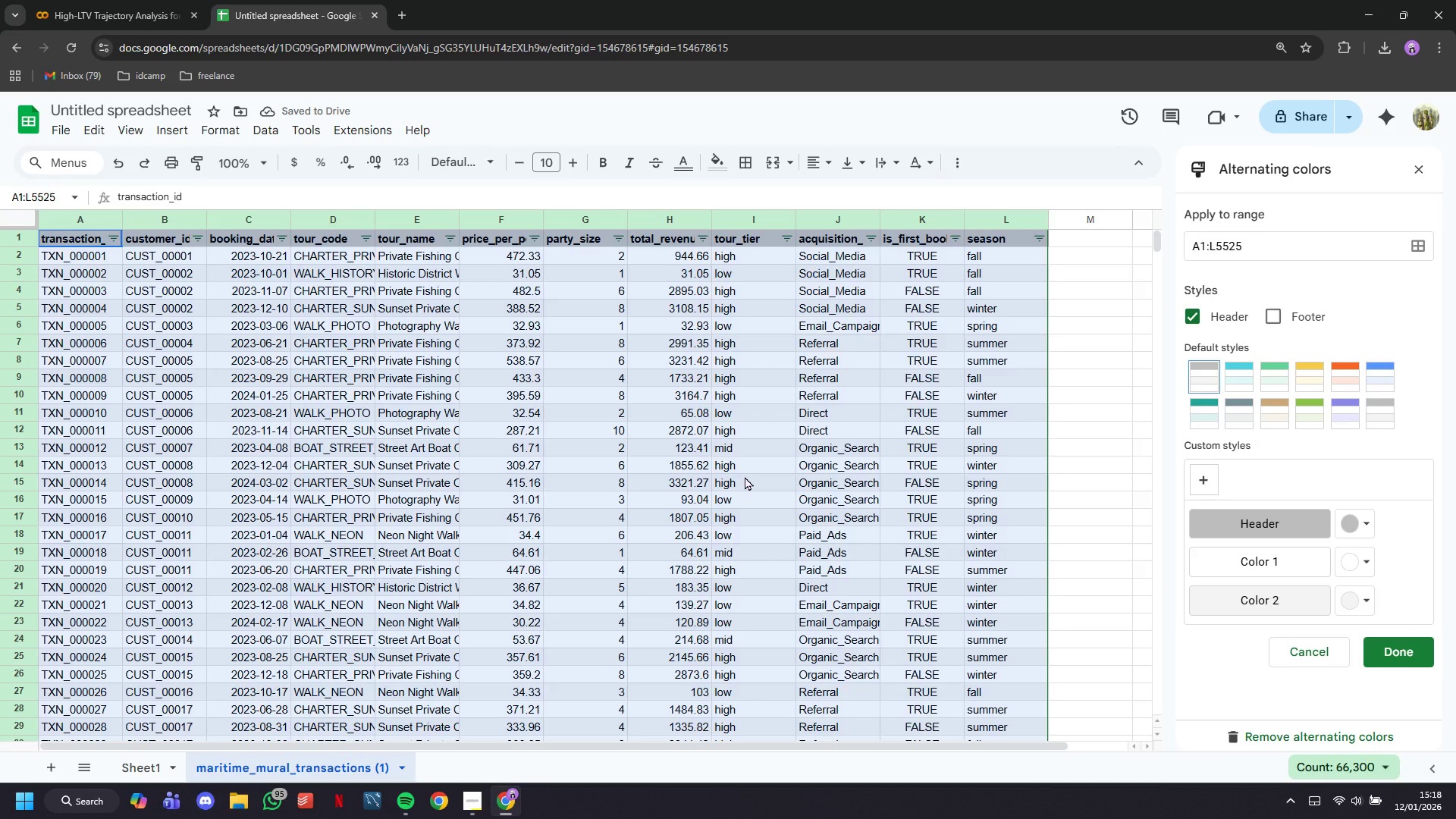 
wait(9.58)
 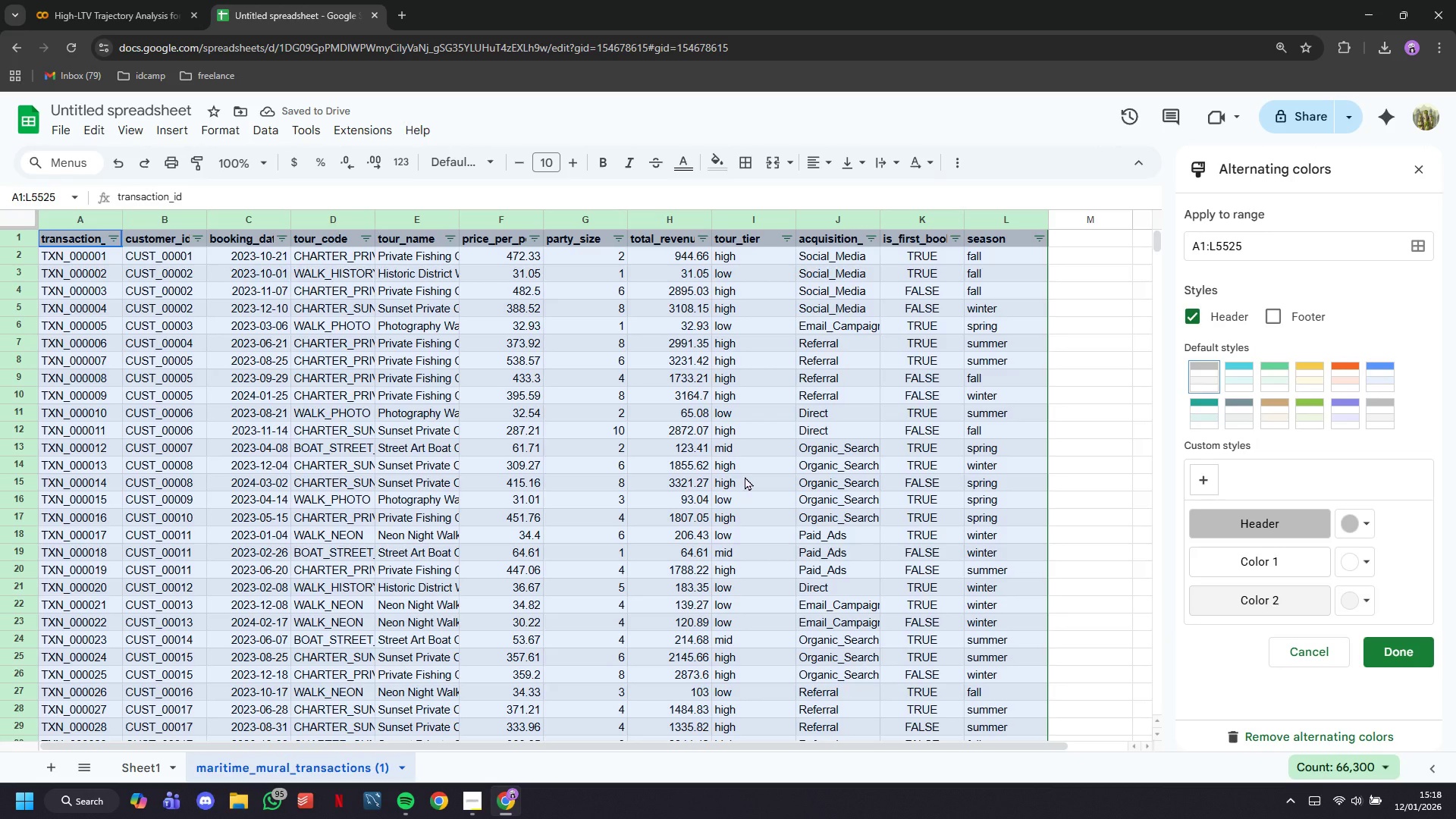 
left_click([1379, 388])
 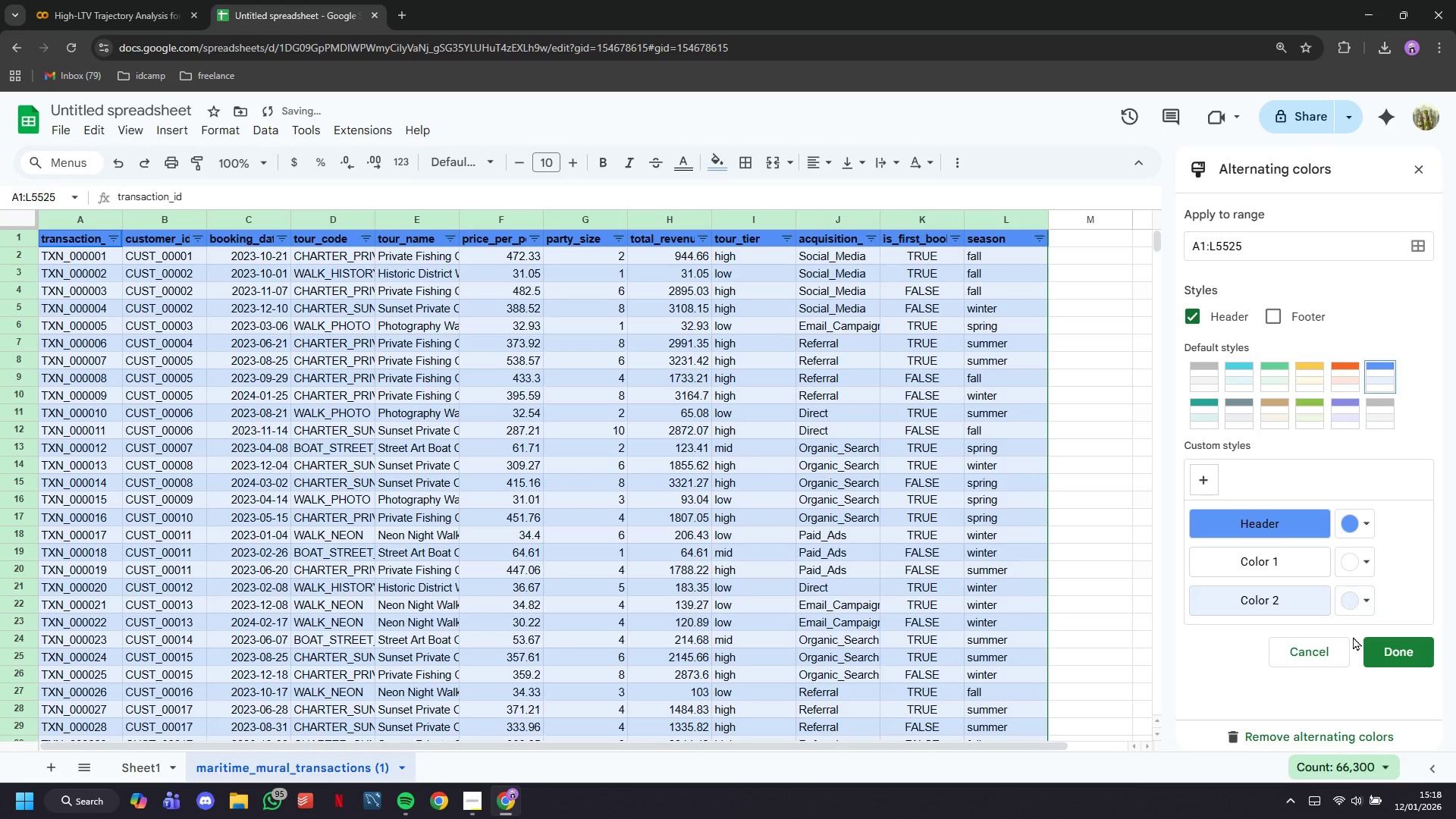 
left_click([1388, 651])
 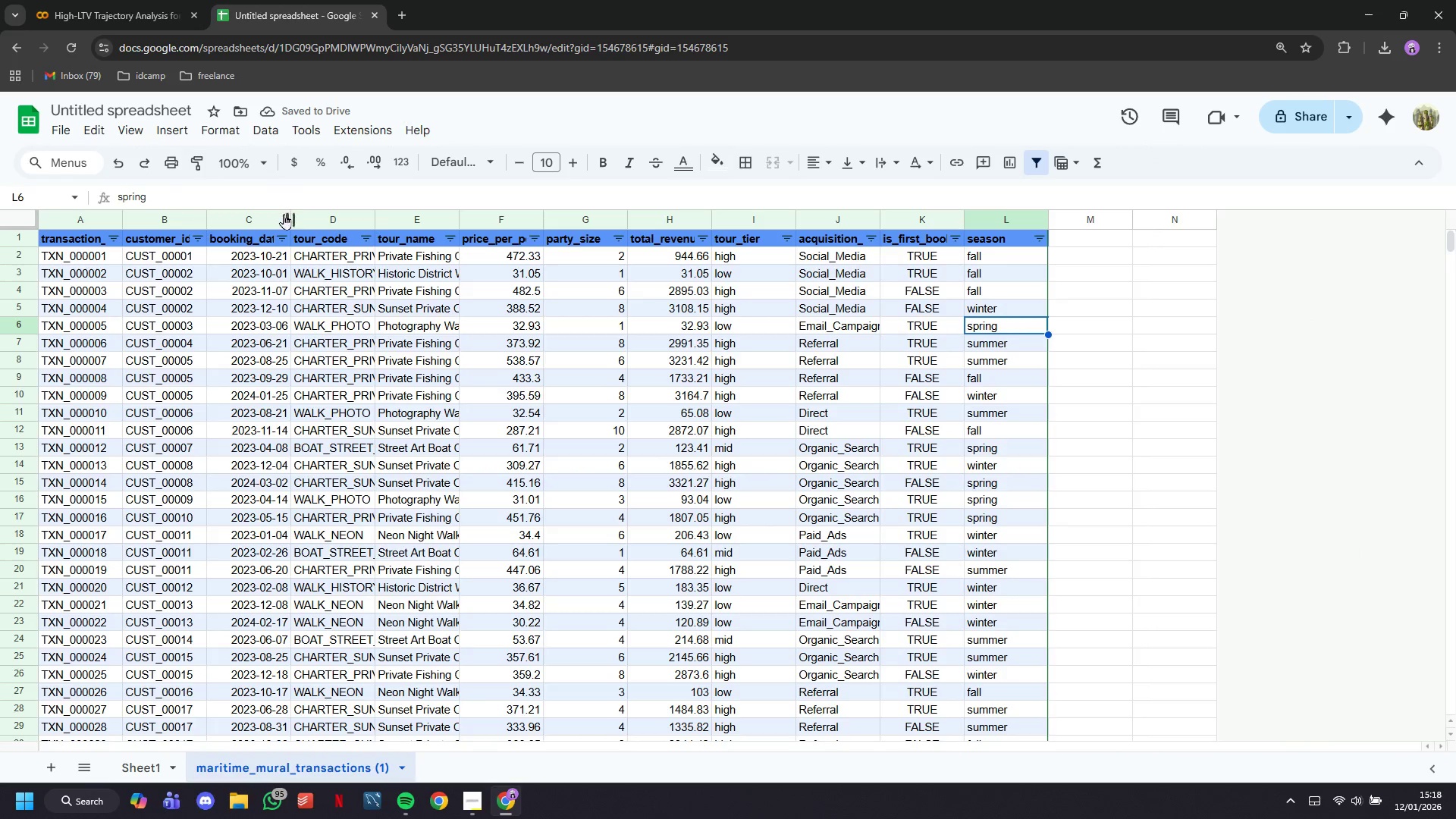 
left_click_drag(start_coordinate=[87, 240], to_coordinate=[983, 237])
 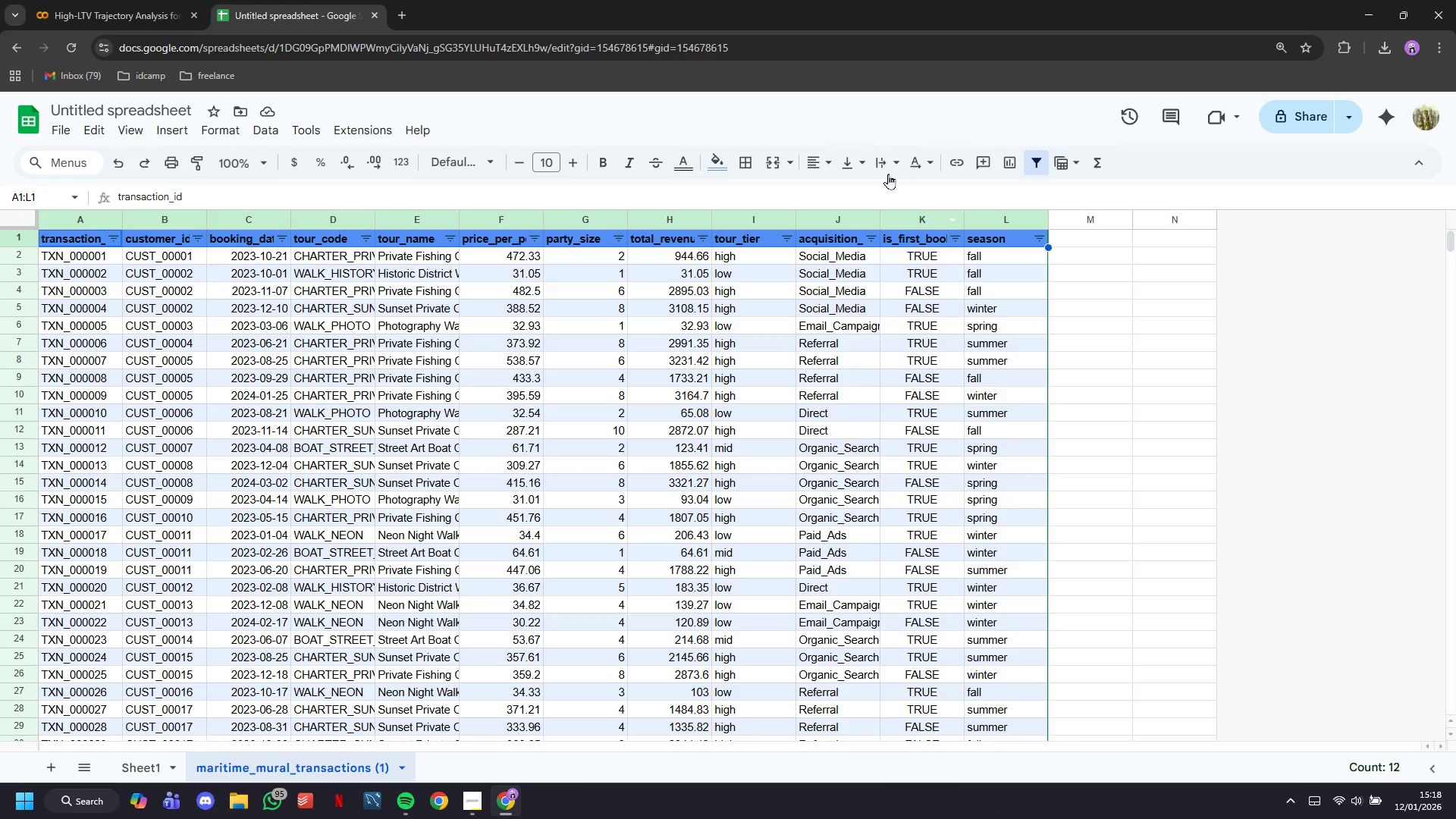 
left_click([885, 166])
 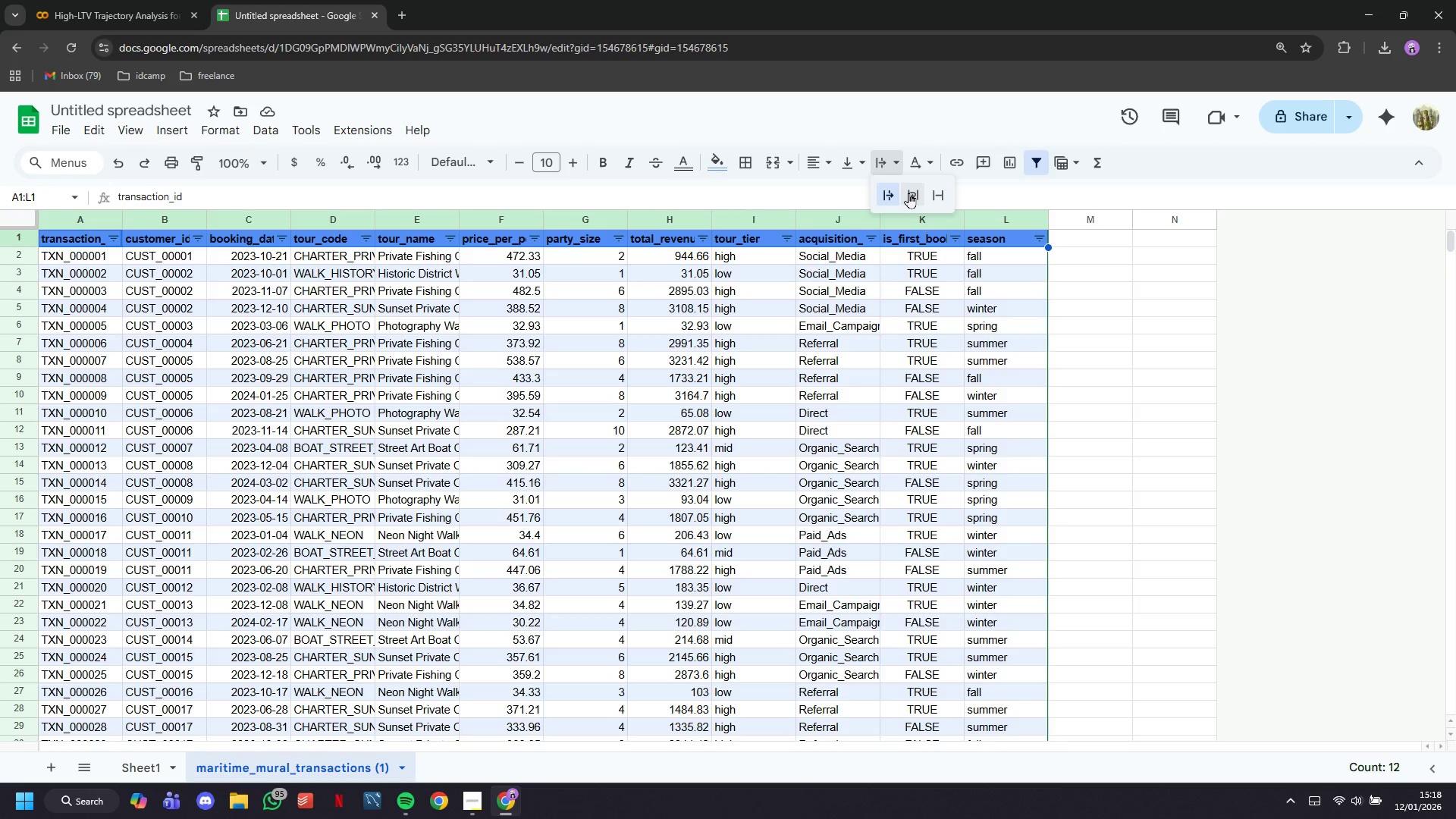 
left_click([909, 193])
 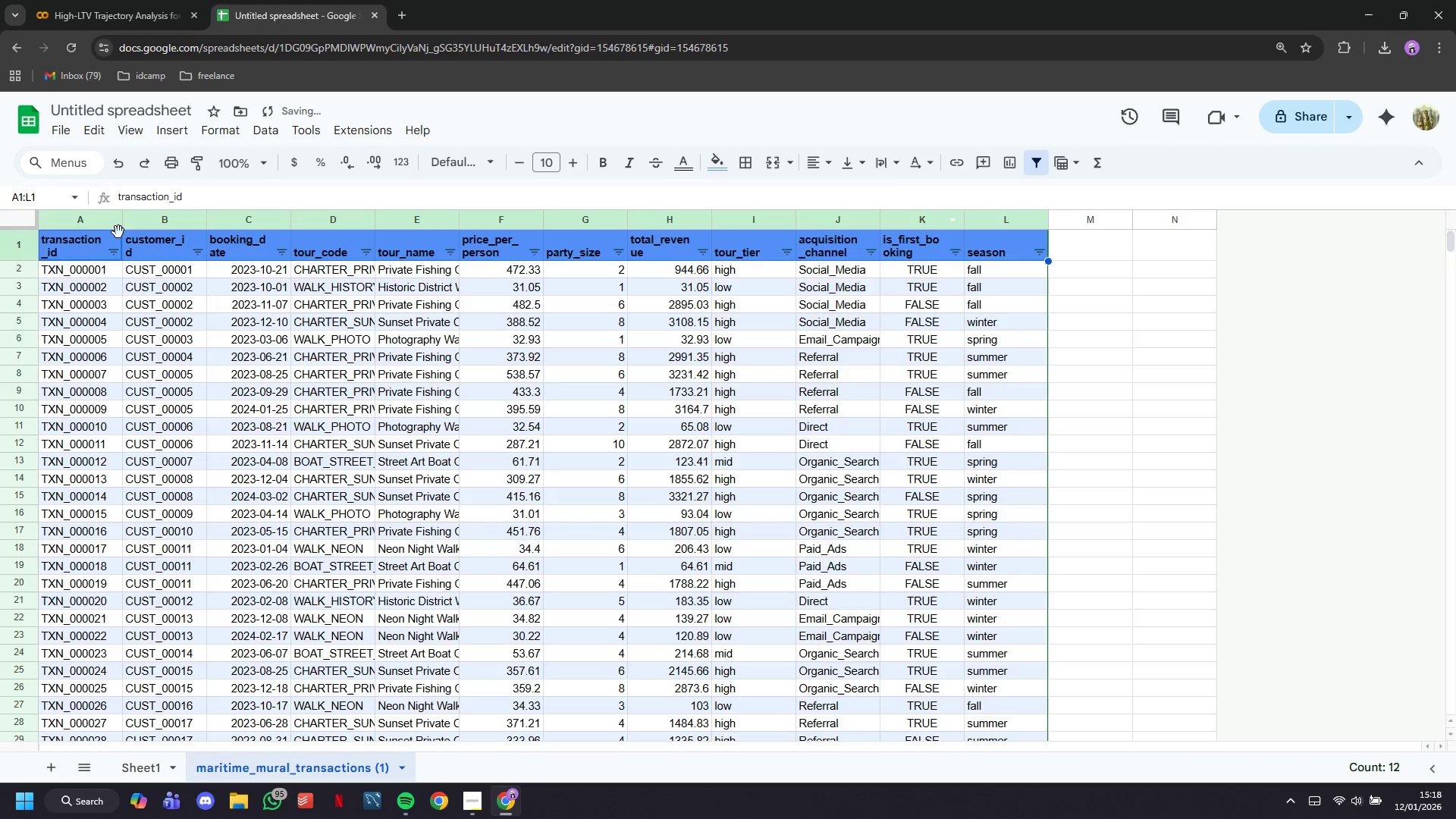 
left_click_drag(start_coordinate=[122, 218], to_coordinate=[138, 230])
 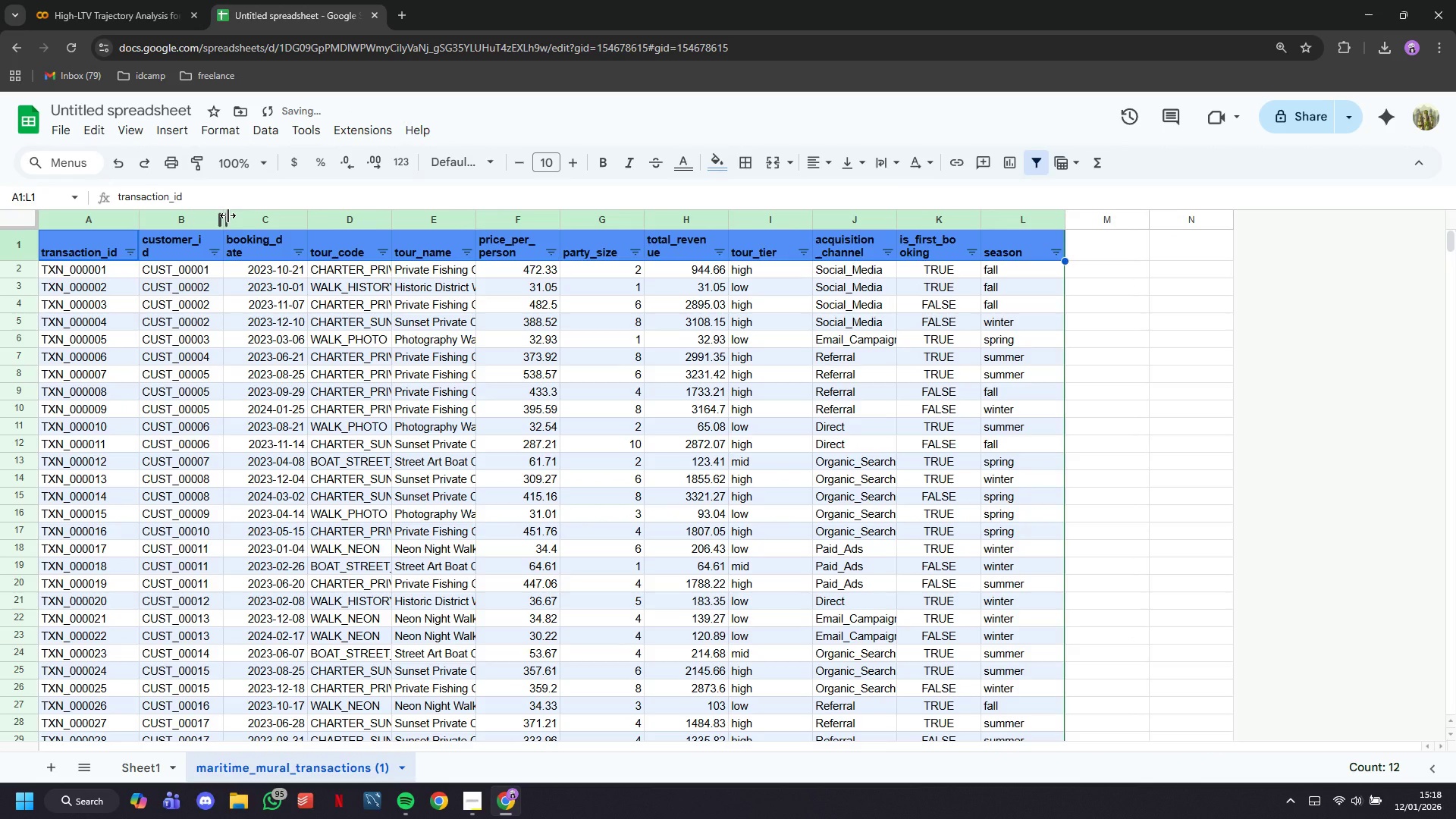 
left_click_drag(start_coordinate=[228, 215], to_coordinate=[241, 228])
 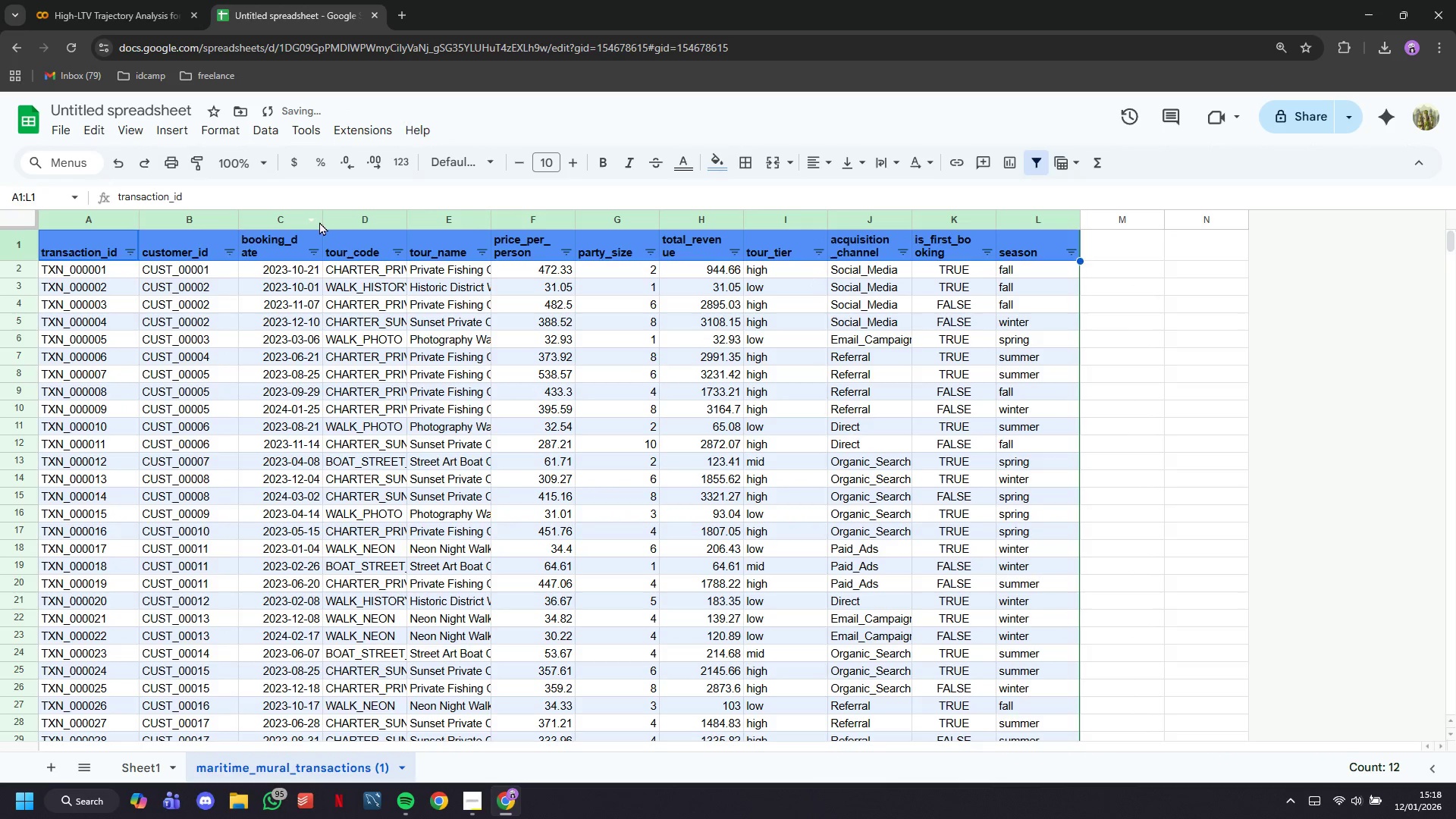 
left_click_drag(start_coordinate=[322, 220], to_coordinate=[344, 240])
 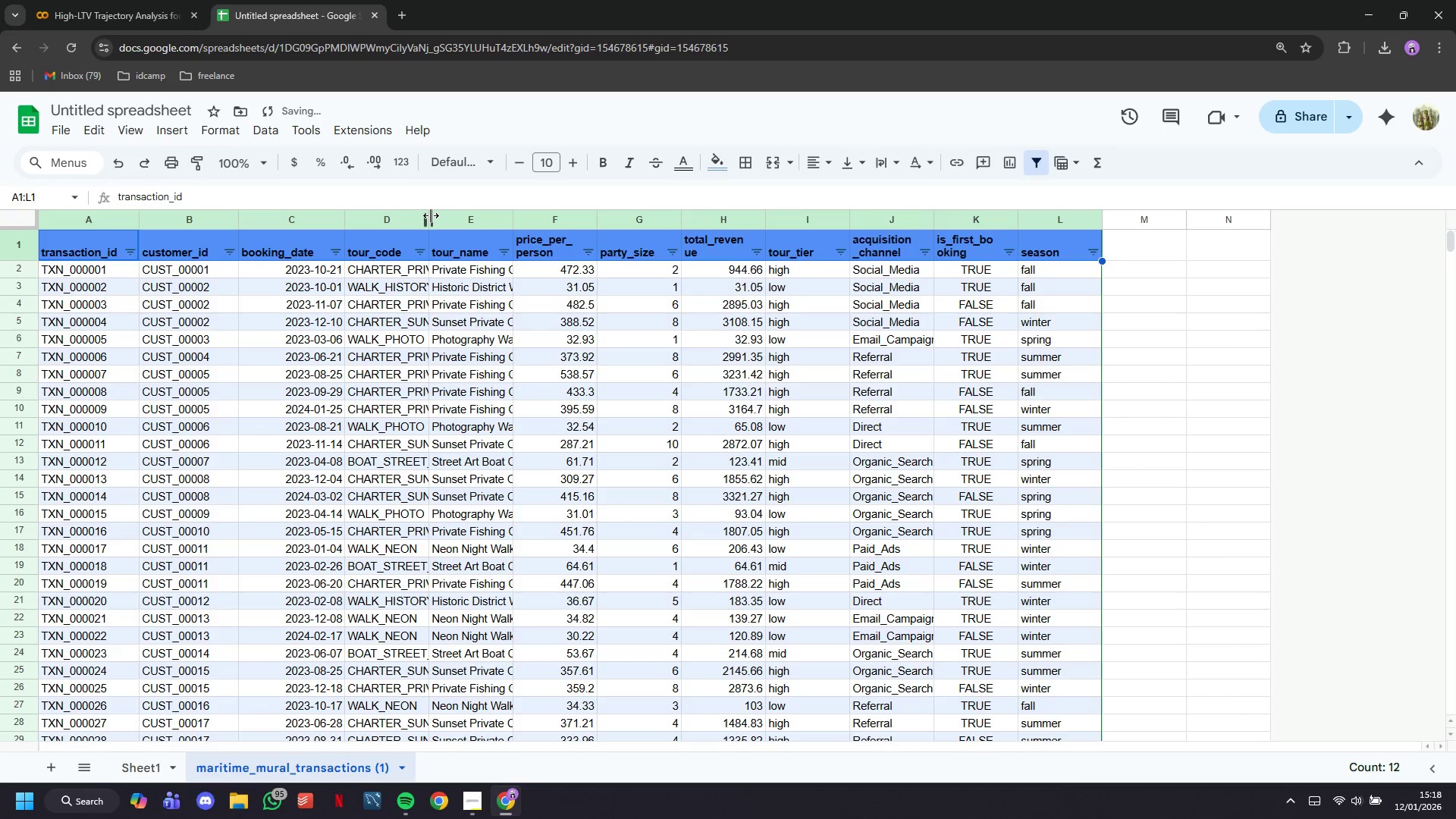 
left_click_drag(start_coordinate=[431, 215], to_coordinate=[448, 239])
 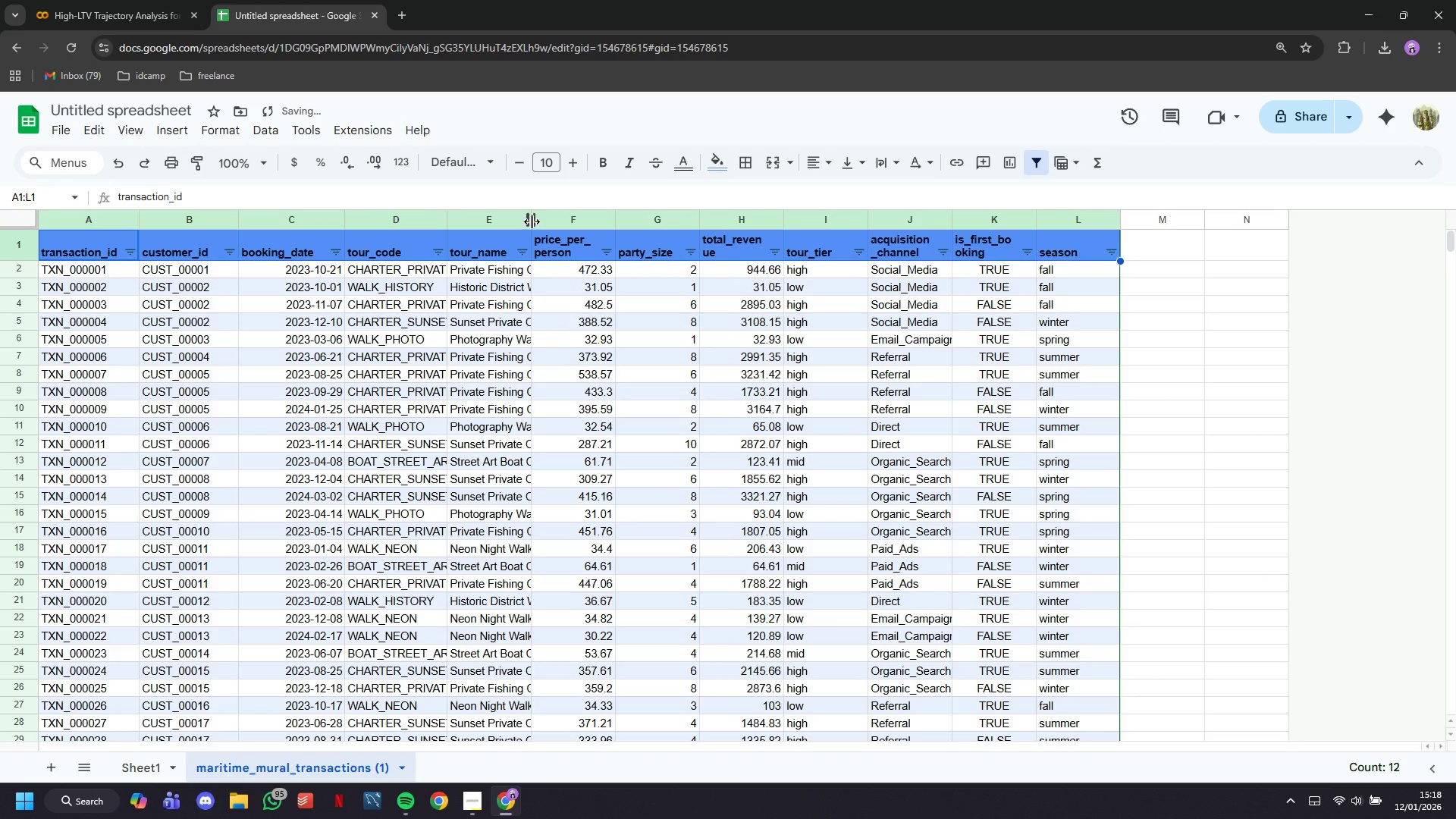 
left_click_drag(start_coordinate=[532, 221], to_coordinate=[543, 236])
 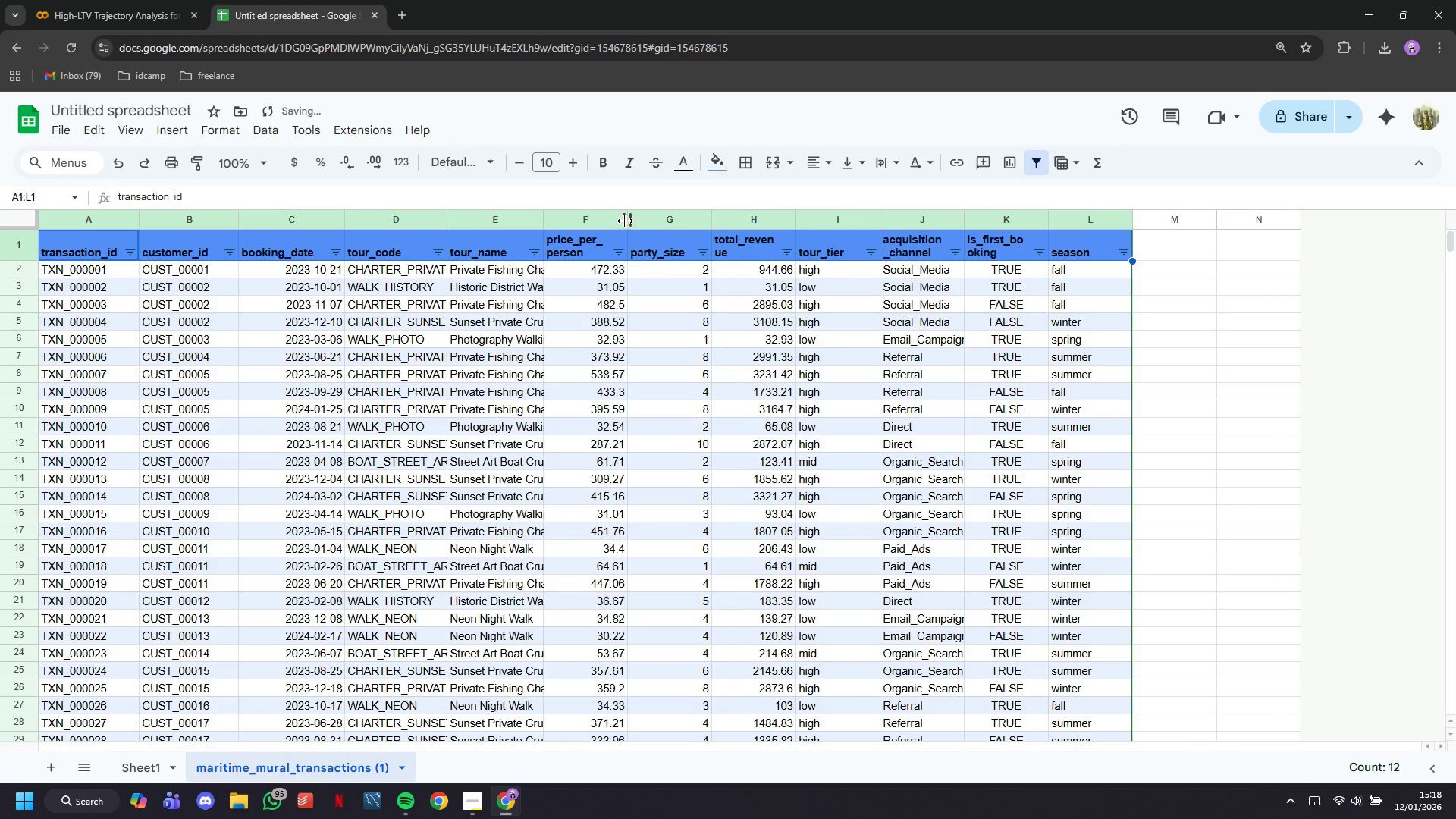 
left_click_drag(start_coordinate=[625, 221], to_coordinate=[648, 243])
 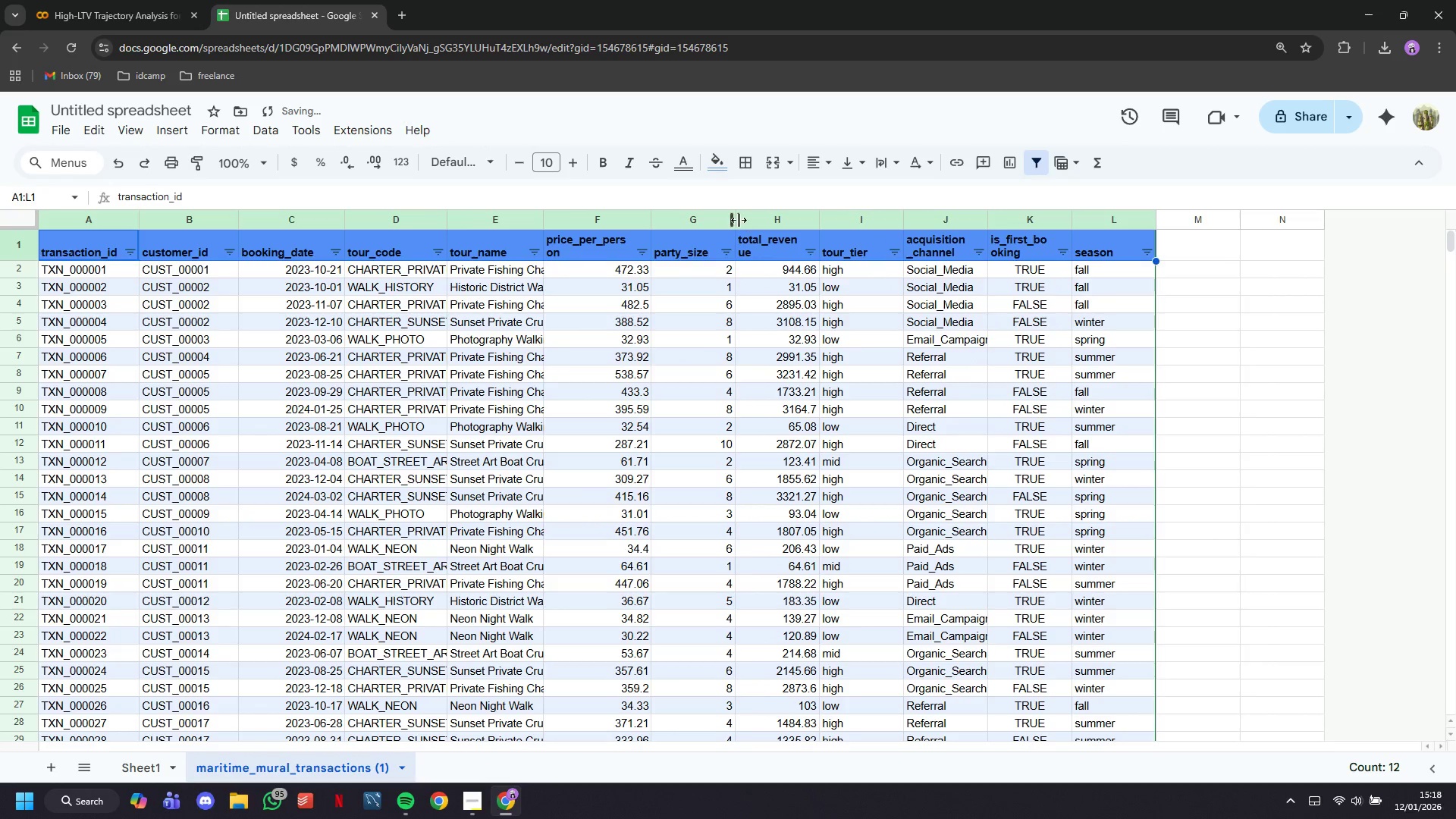 
left_click_drag(start_coordinate=[738, 219], to_coordinate=[748, 228])
 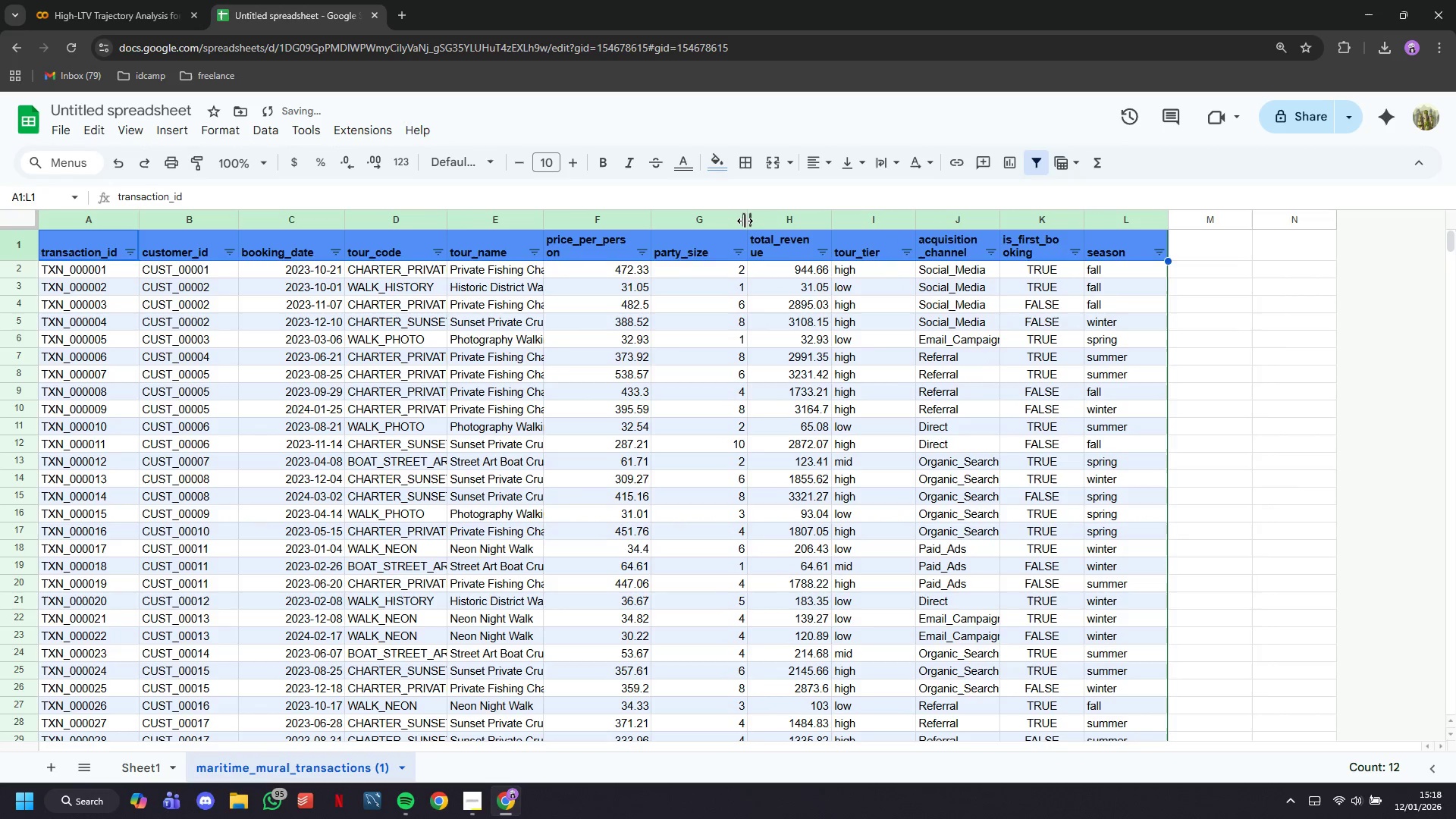 
left_click_drag(start_coordinate=[745, 220], to_coordinate=[753, 226])
 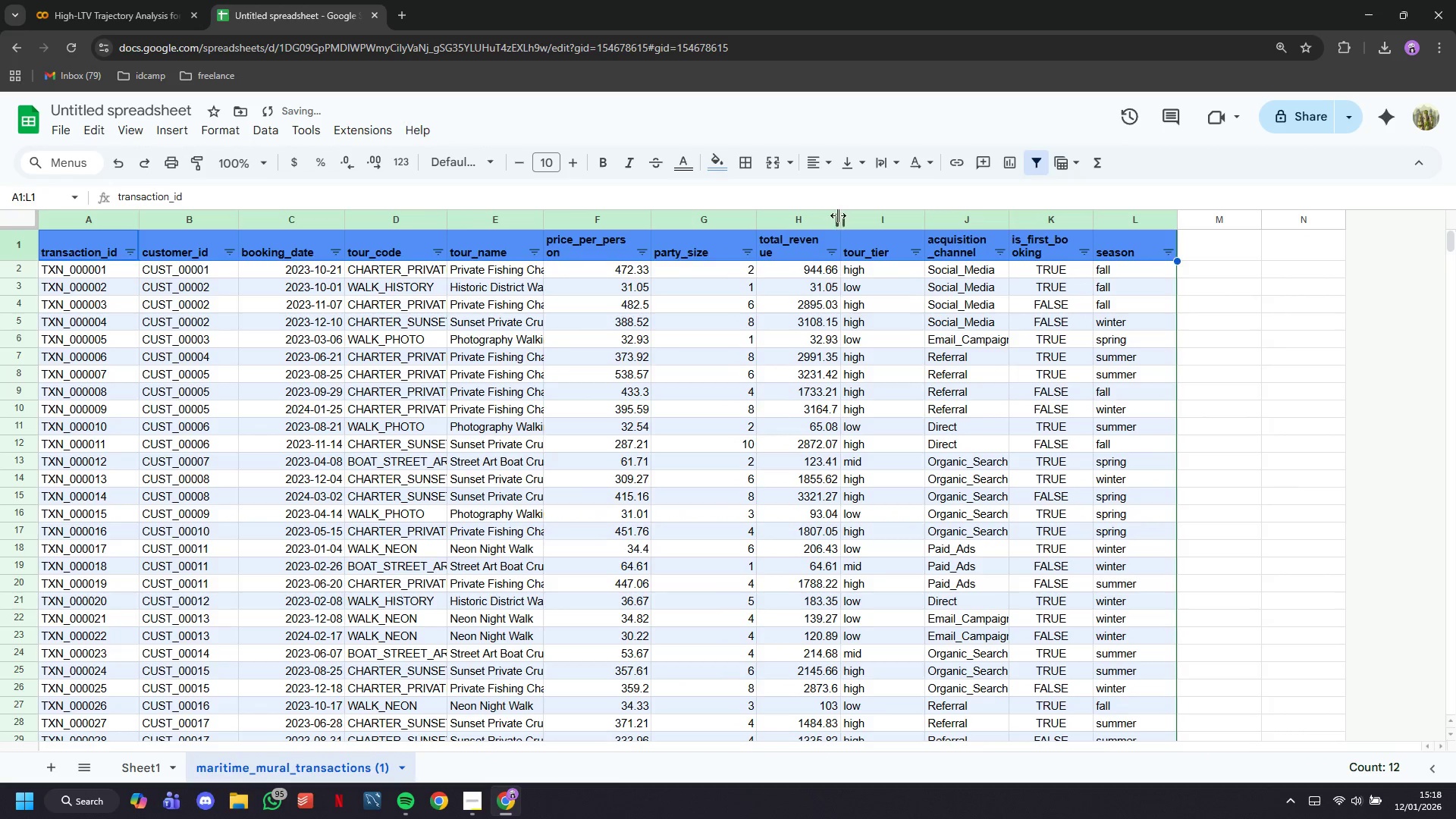 
left_click_drag(start_coordinate=[839, 215], to_coordinate=[855, 227])
 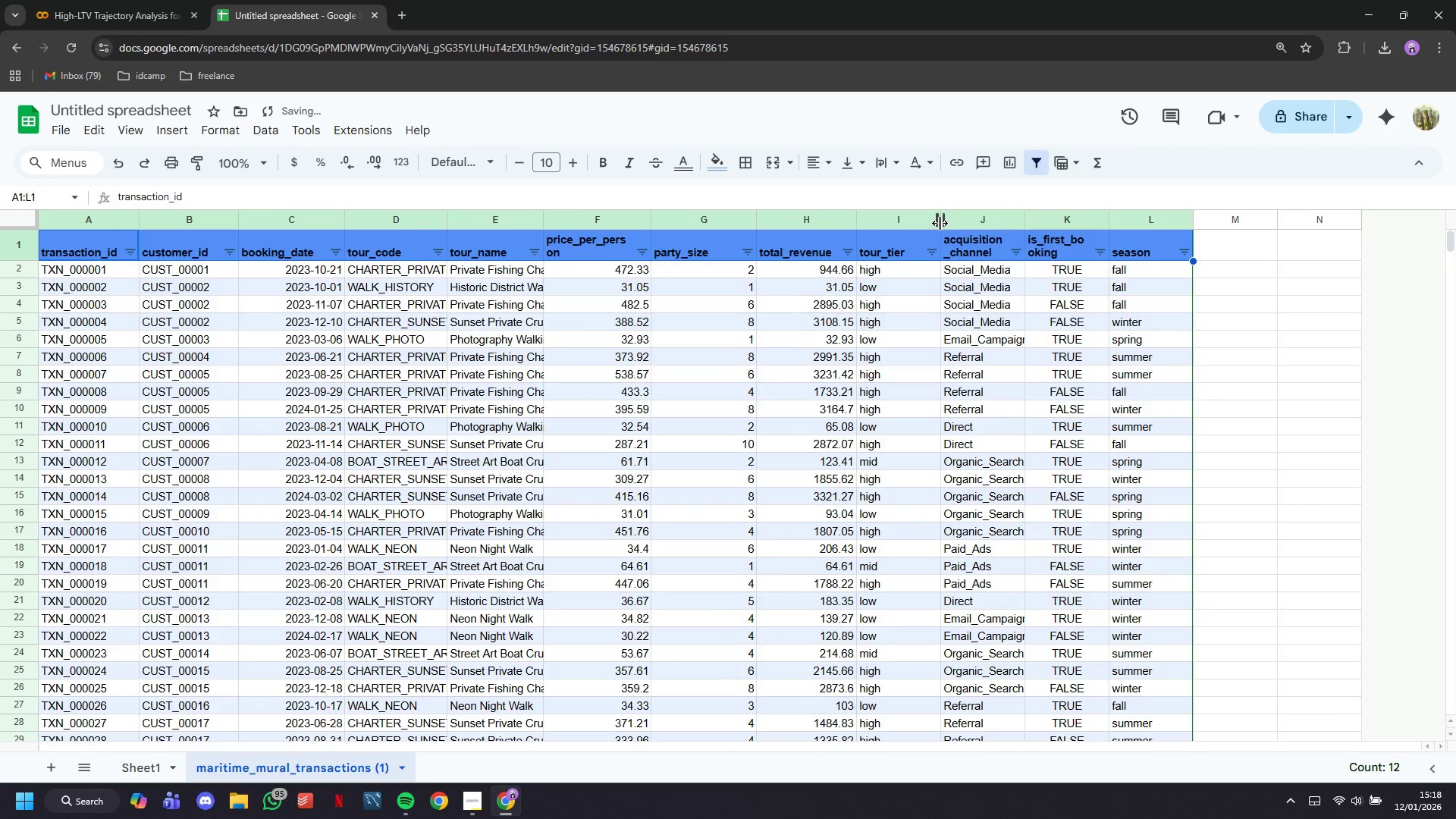 
left_click_drag(start_coordinate=[940, 223], to_coordinate=[956, 237])
 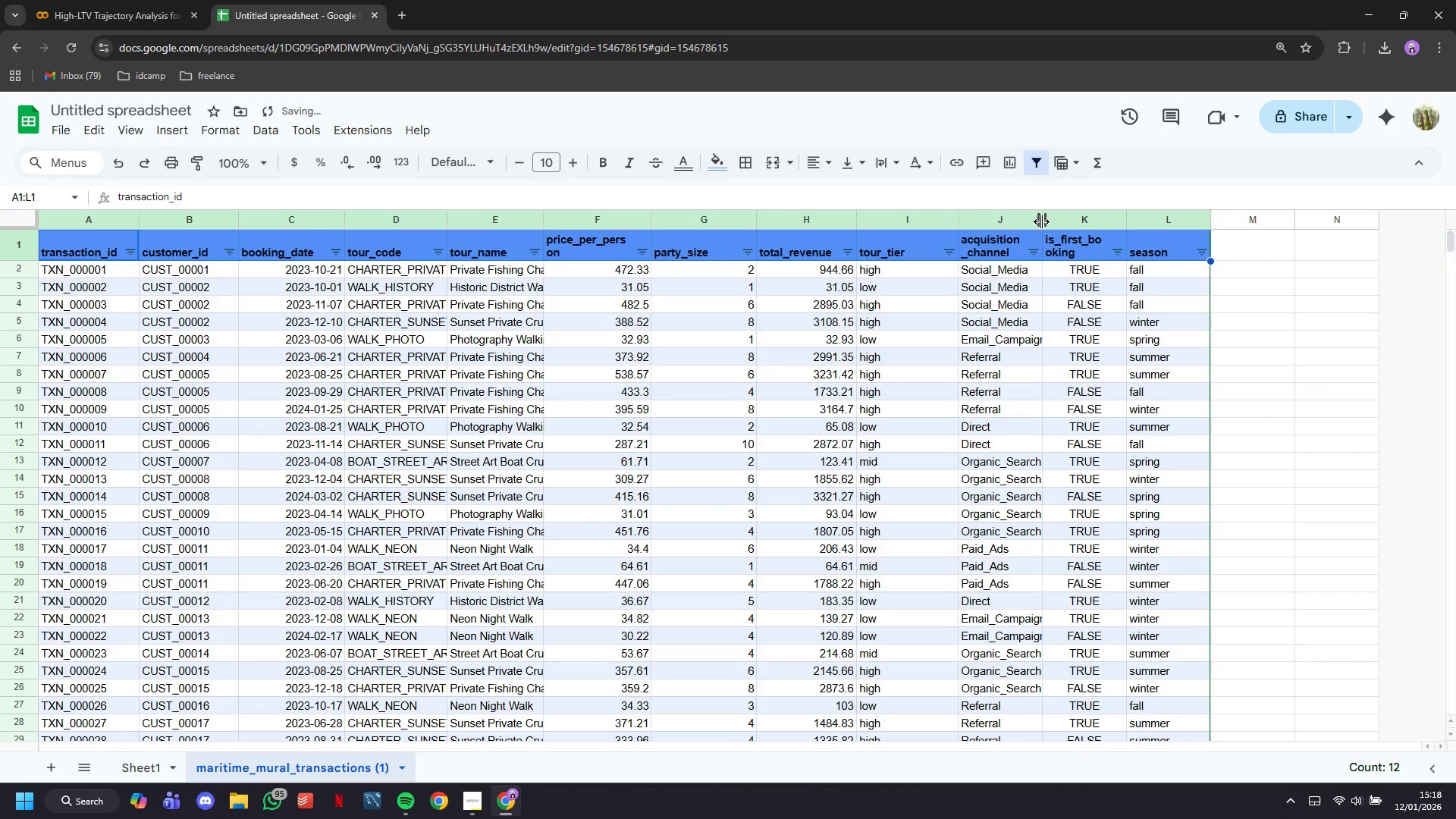 
left_click_drag(start_coordinate=[1043, 221], to_coordinate=[1065, 234])
 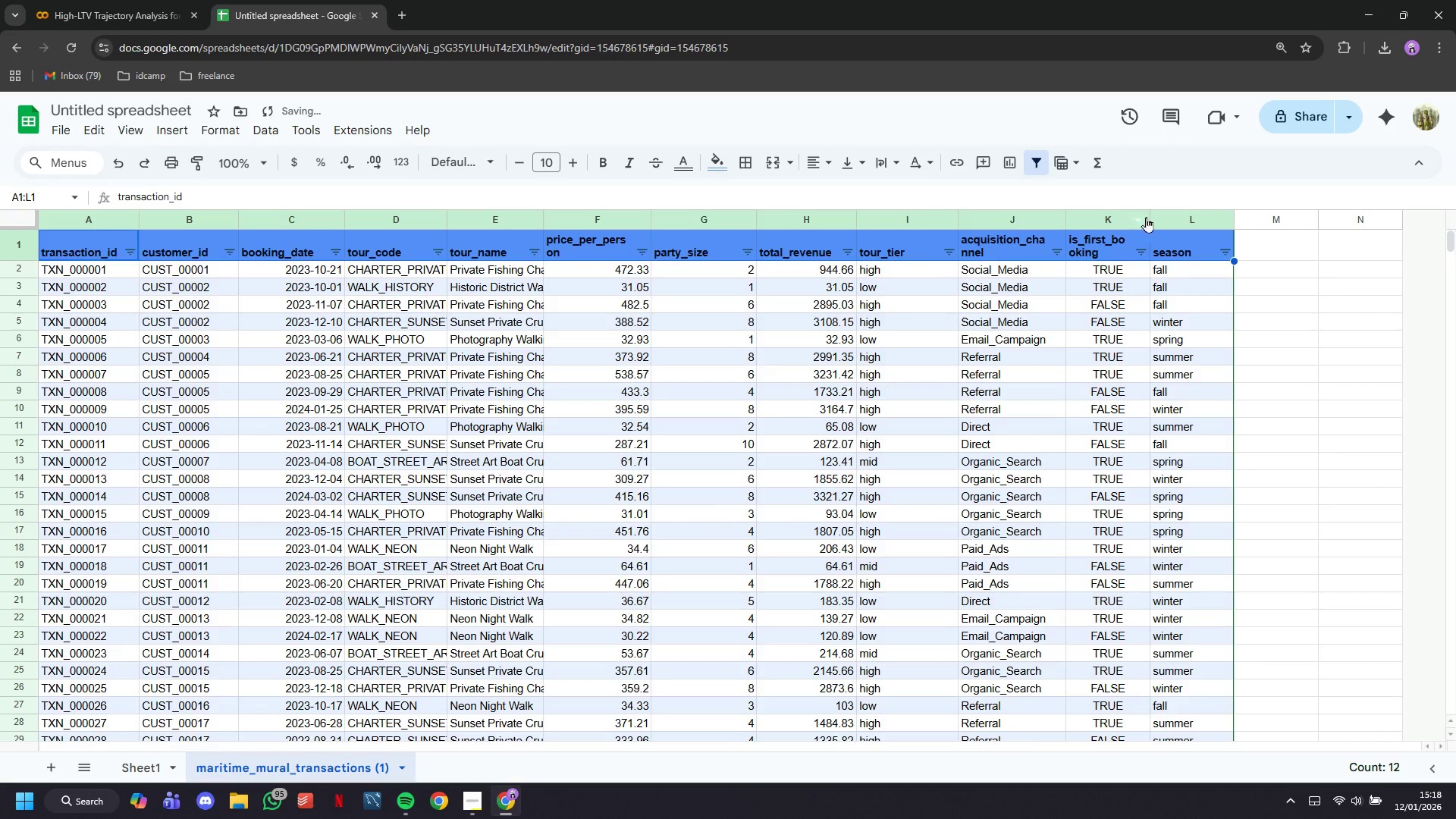 
left_click_drag(start_coordinate=[1150, 217], to_coordinate=[1161, 222])
 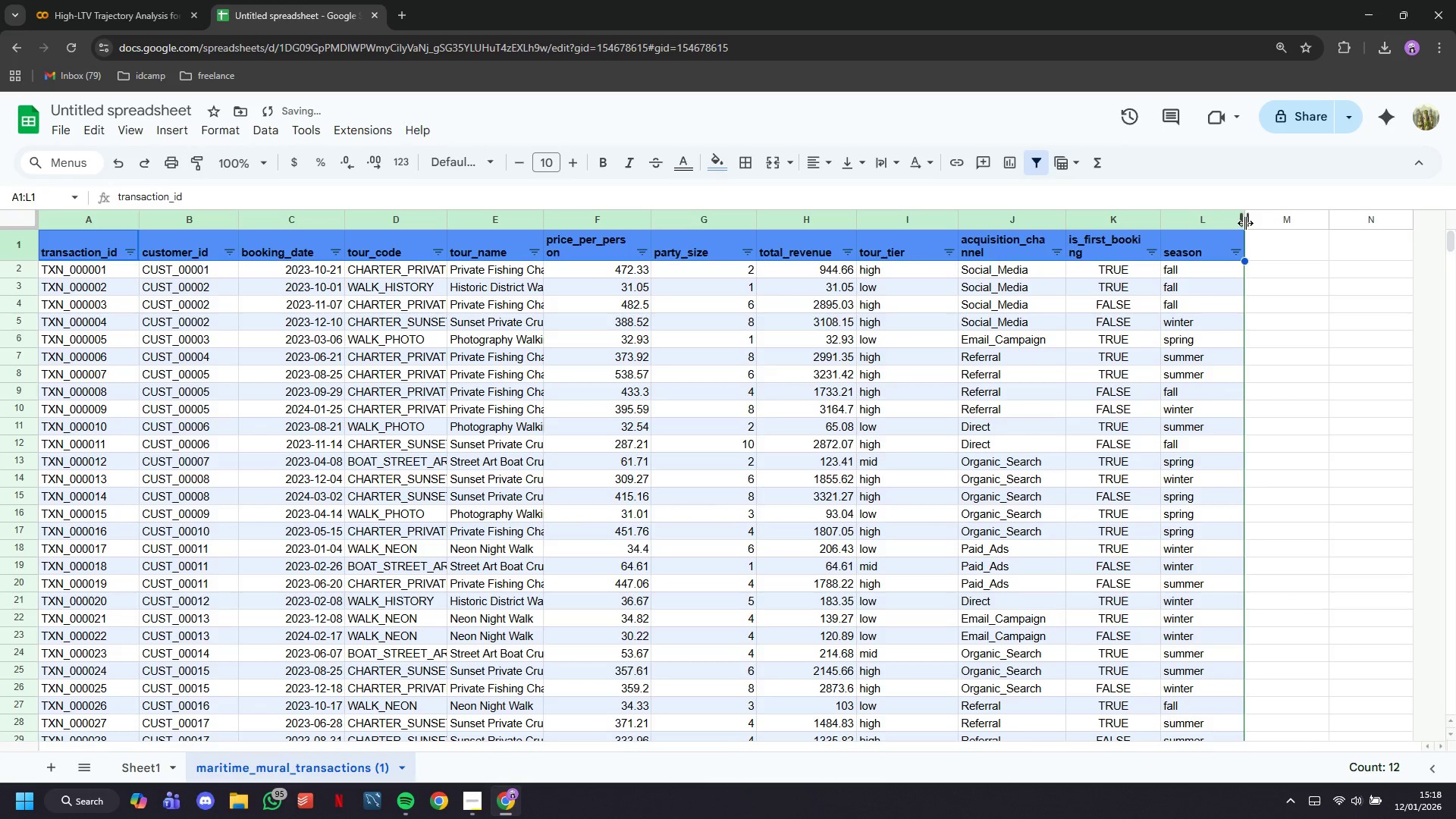 
left_click_drag(start_coordinate=[1246, 222], to_coordinate=[1258, 229])
 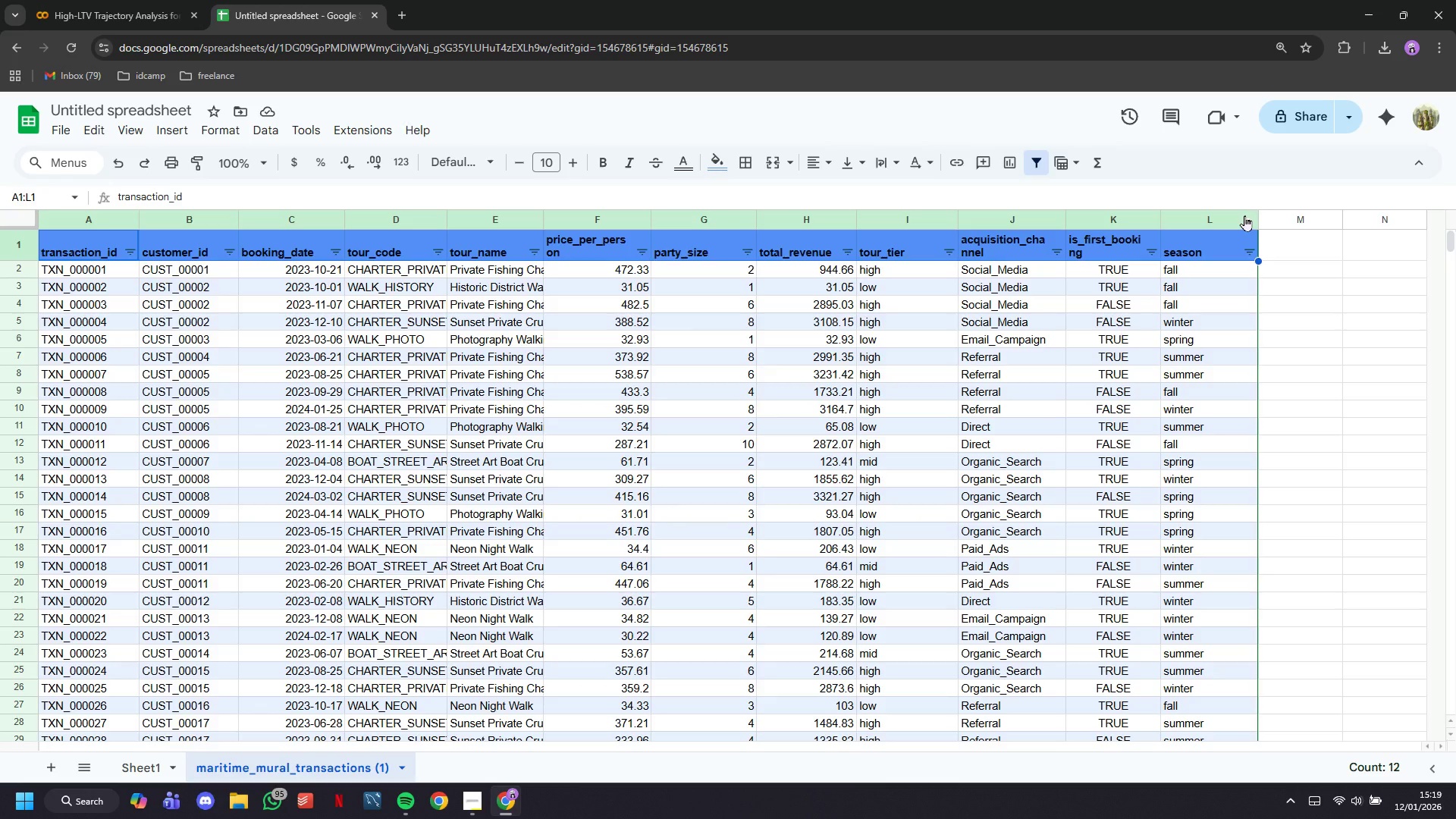 
wait(29.38)
 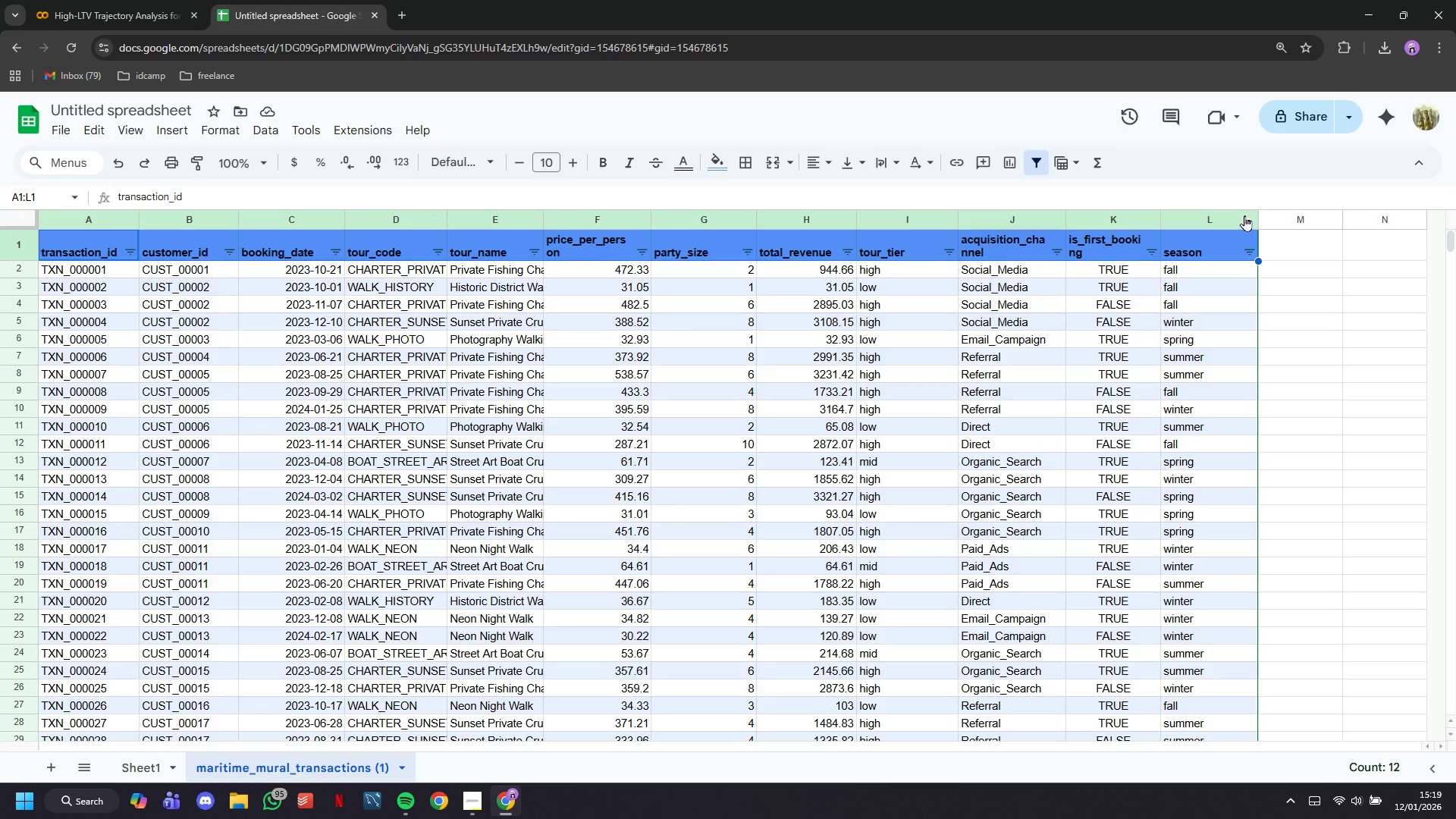 
left_click([1248, 252])
 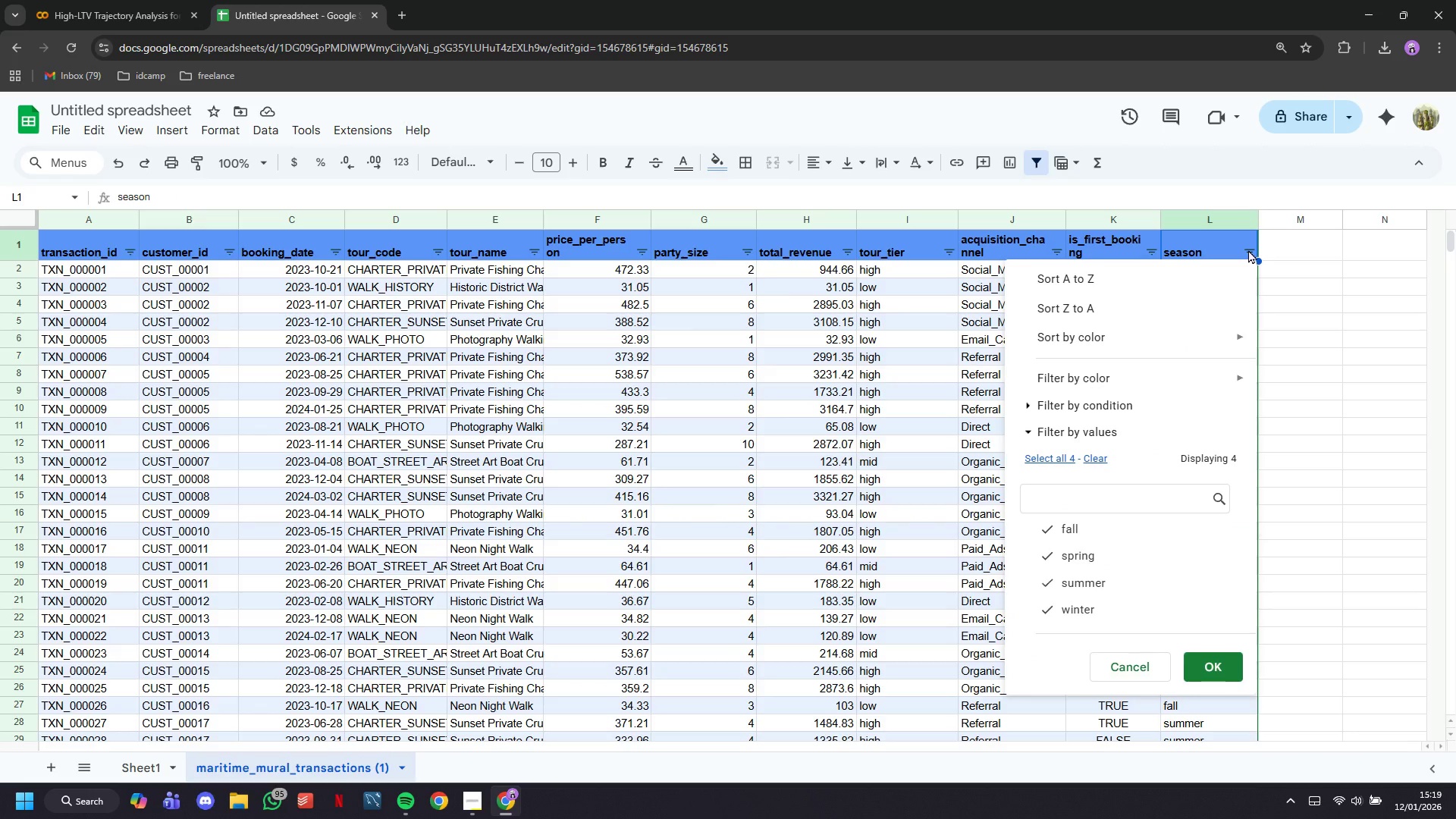 
wait(8.19)
 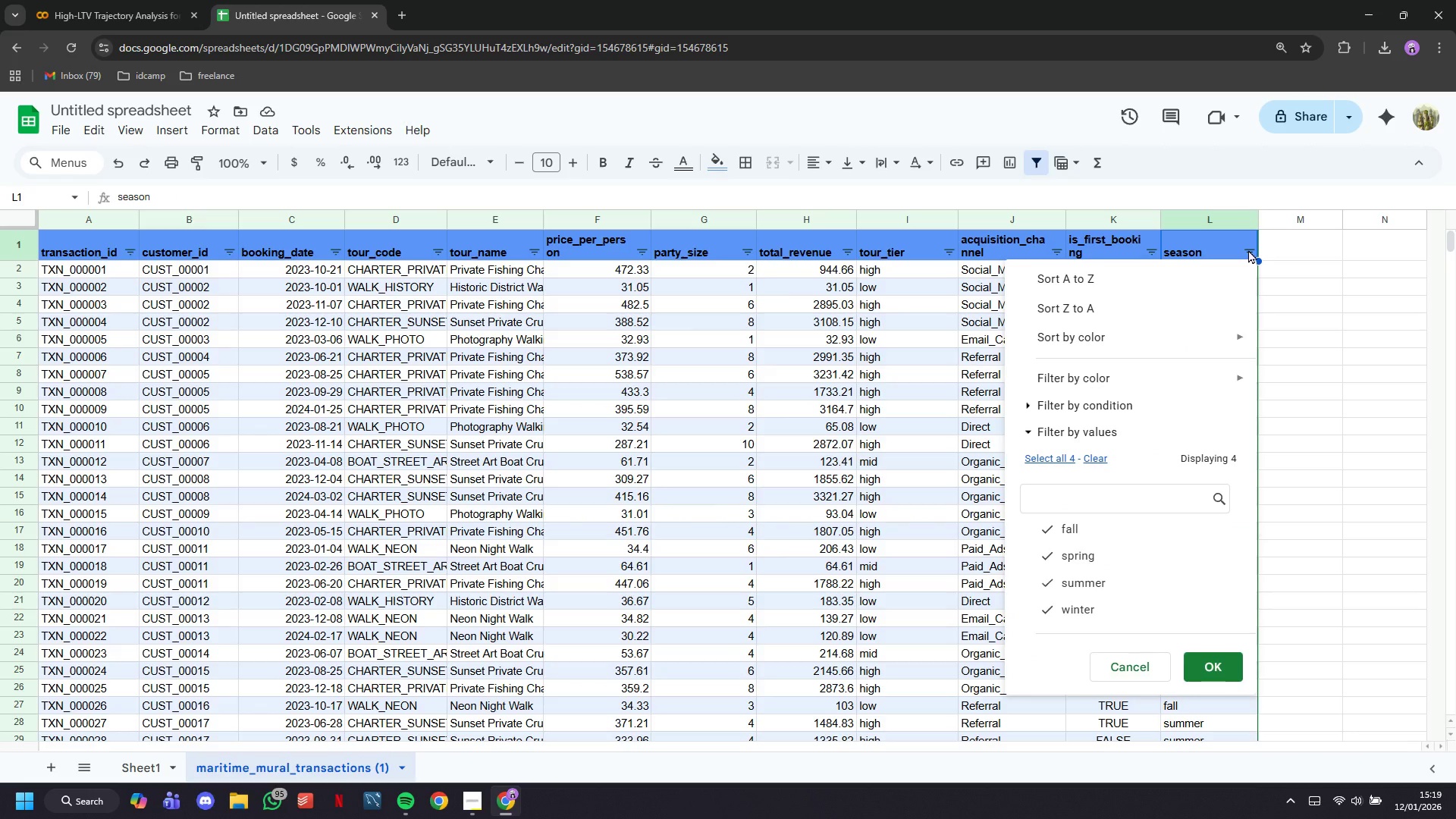 
left_click([871, 352])
 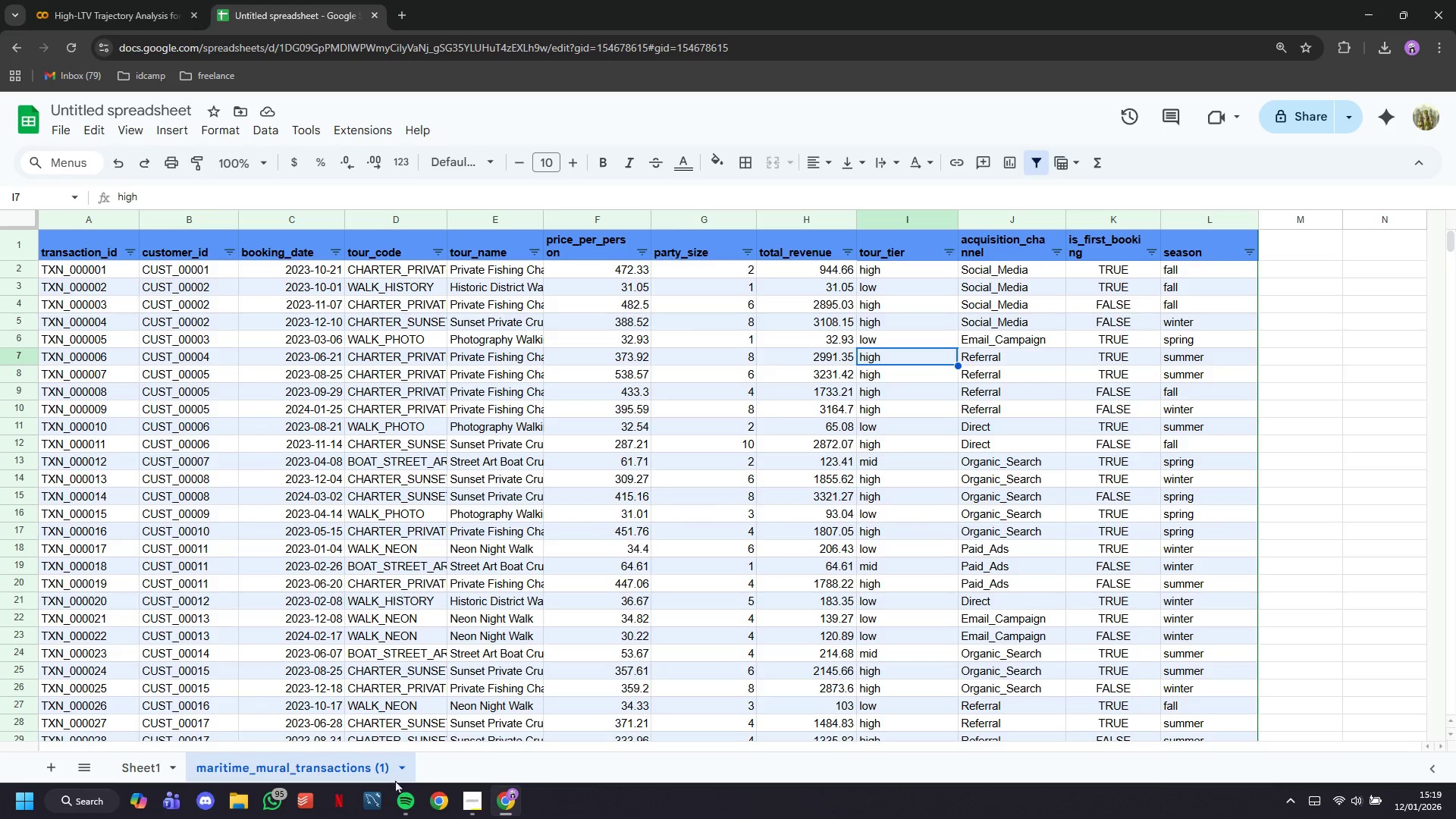 
left_click([466, 800])